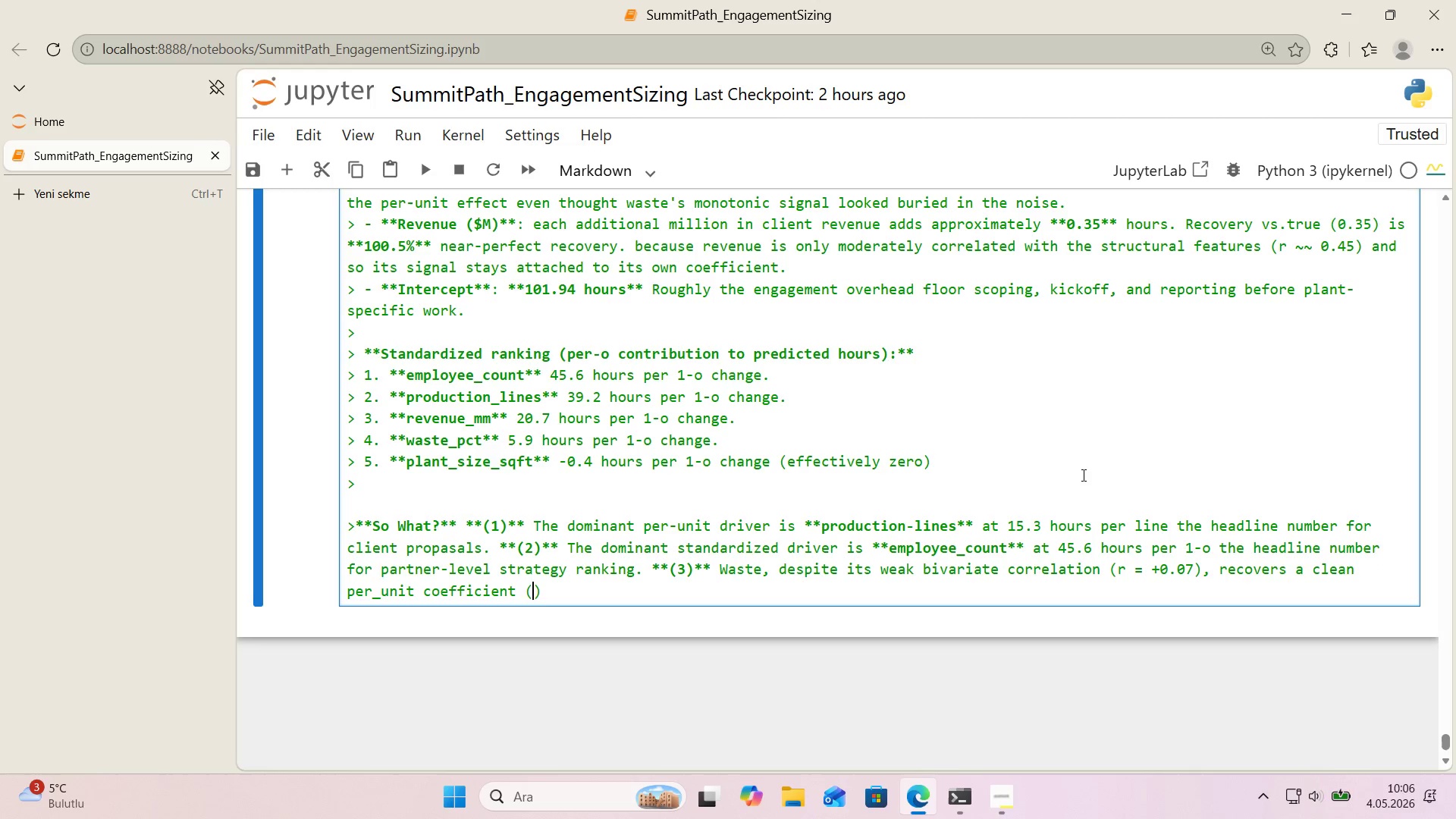 
key(ArrowLeft)
 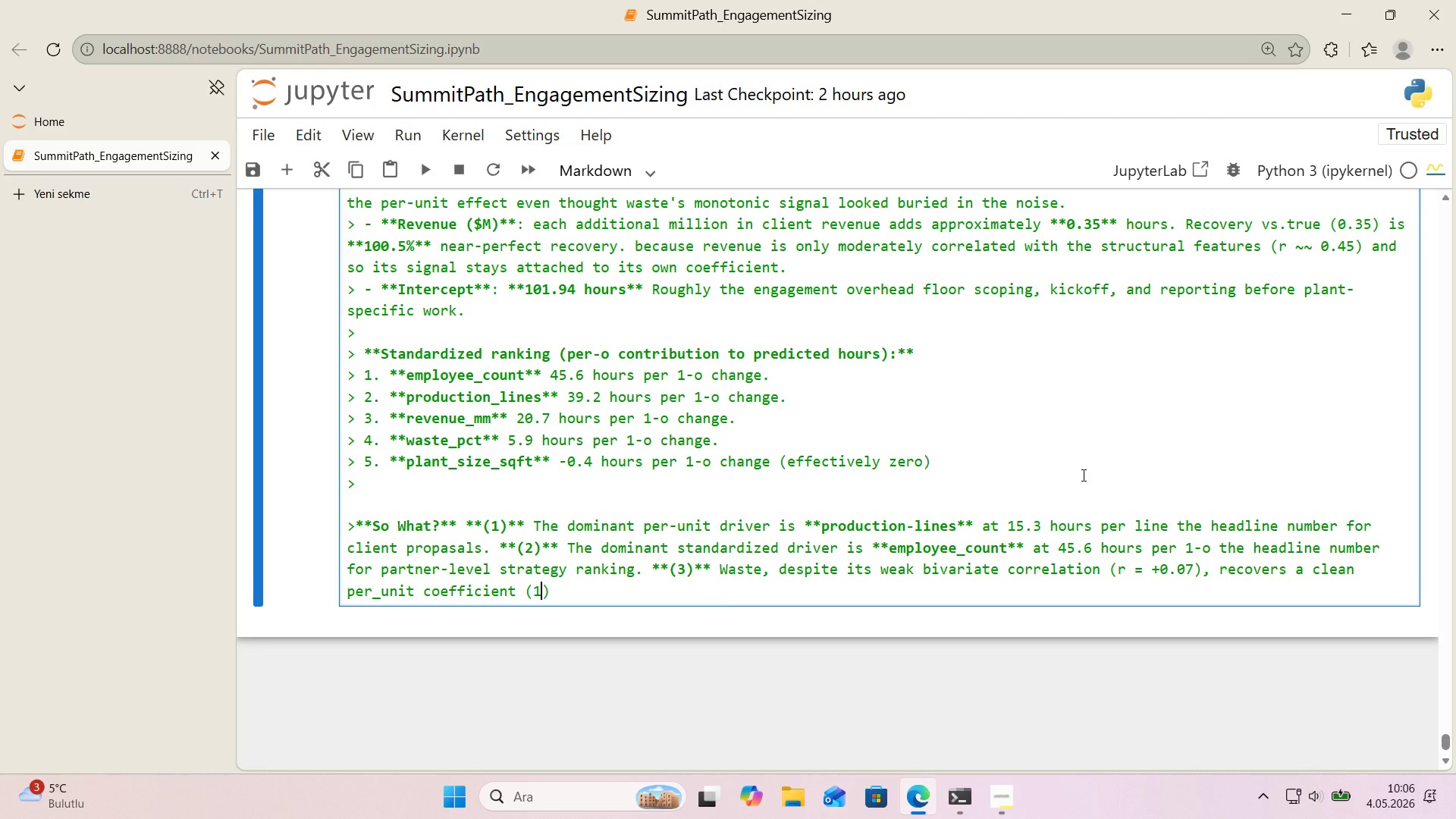 
type(1.69 vs true 1.6)
 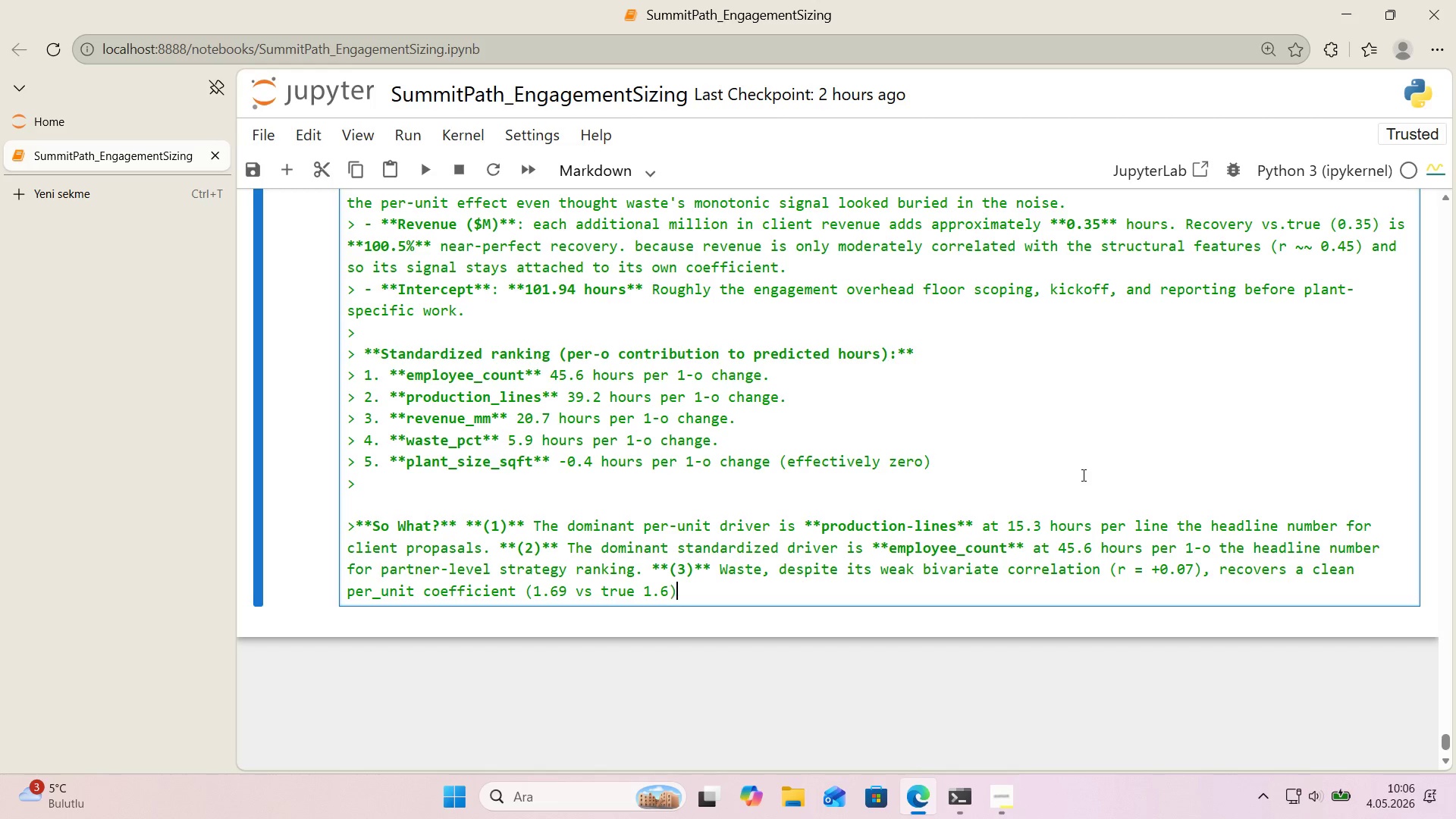 
key(ArrowRight)
 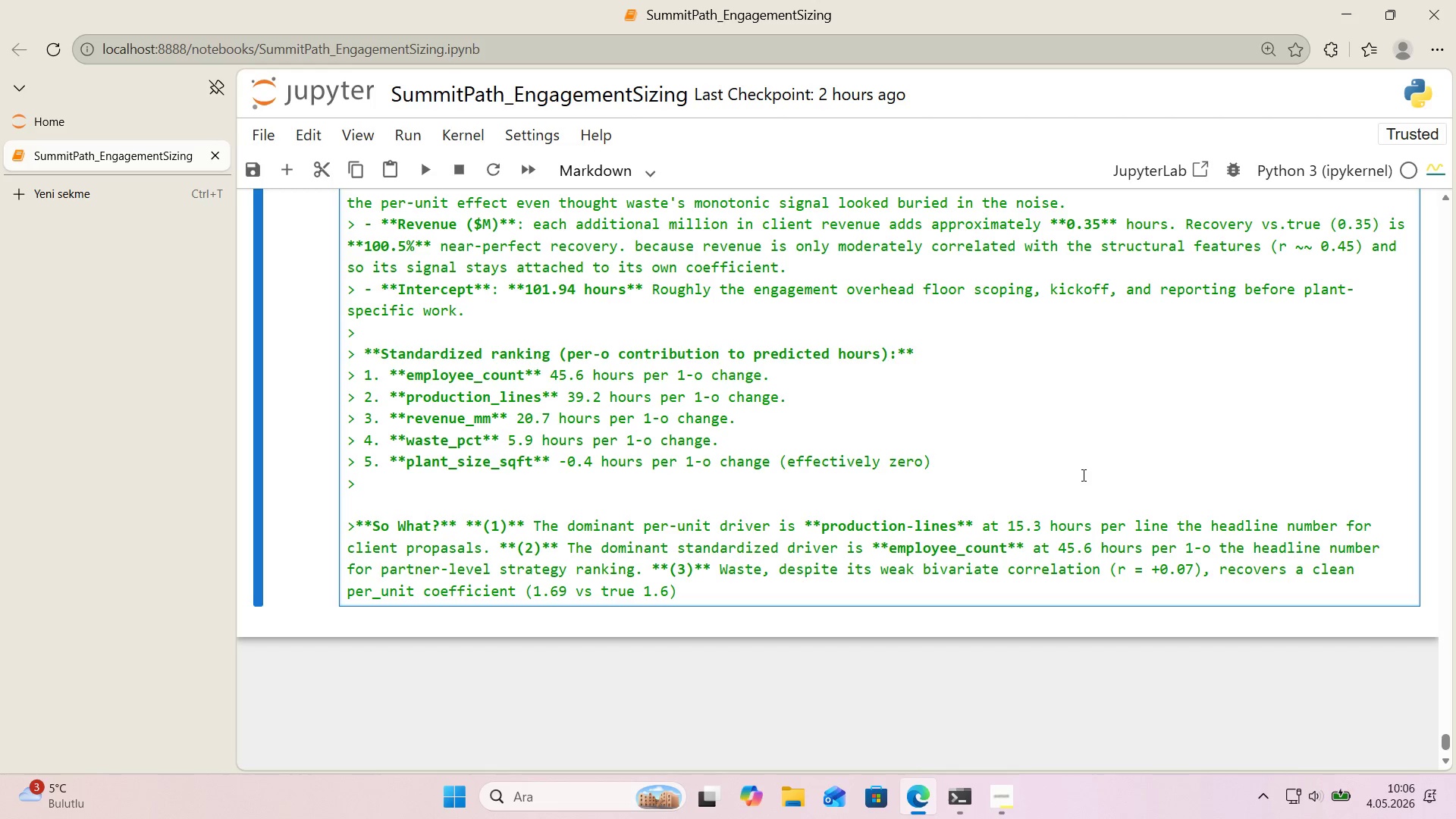 
type( for a prospect w'th h'gh basel'ne waste *()
 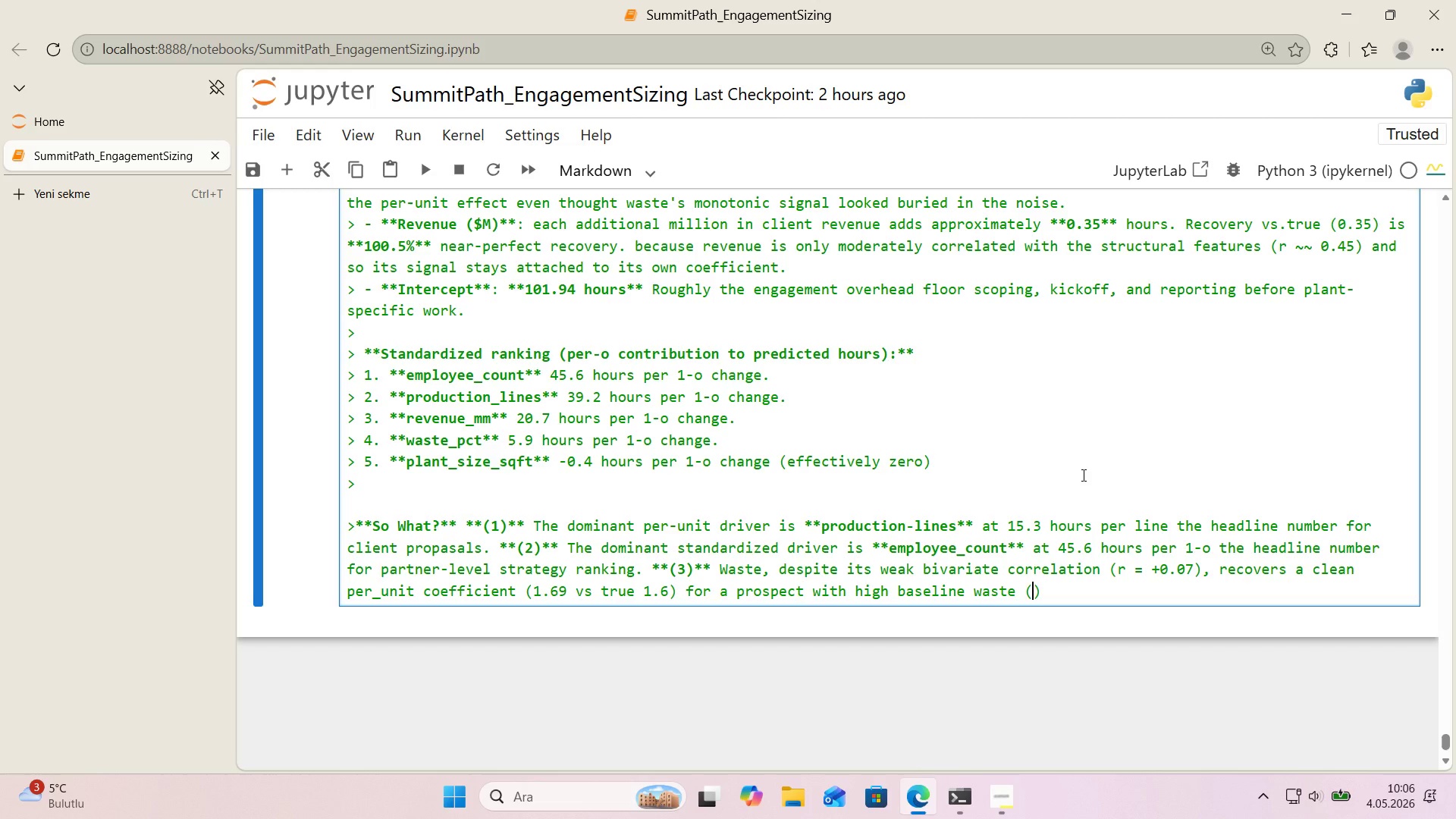 
 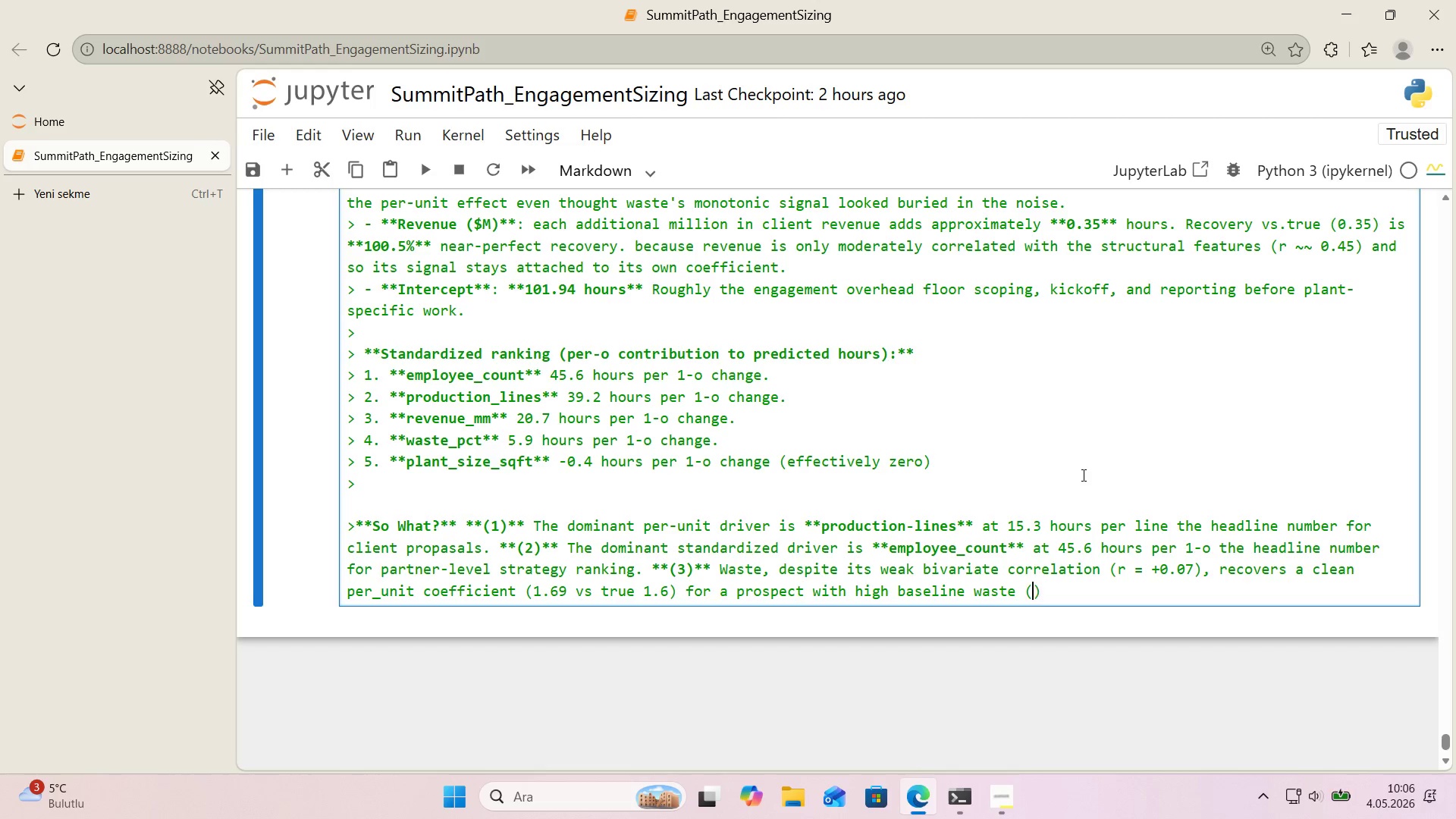 
key(ArrowLeft)
 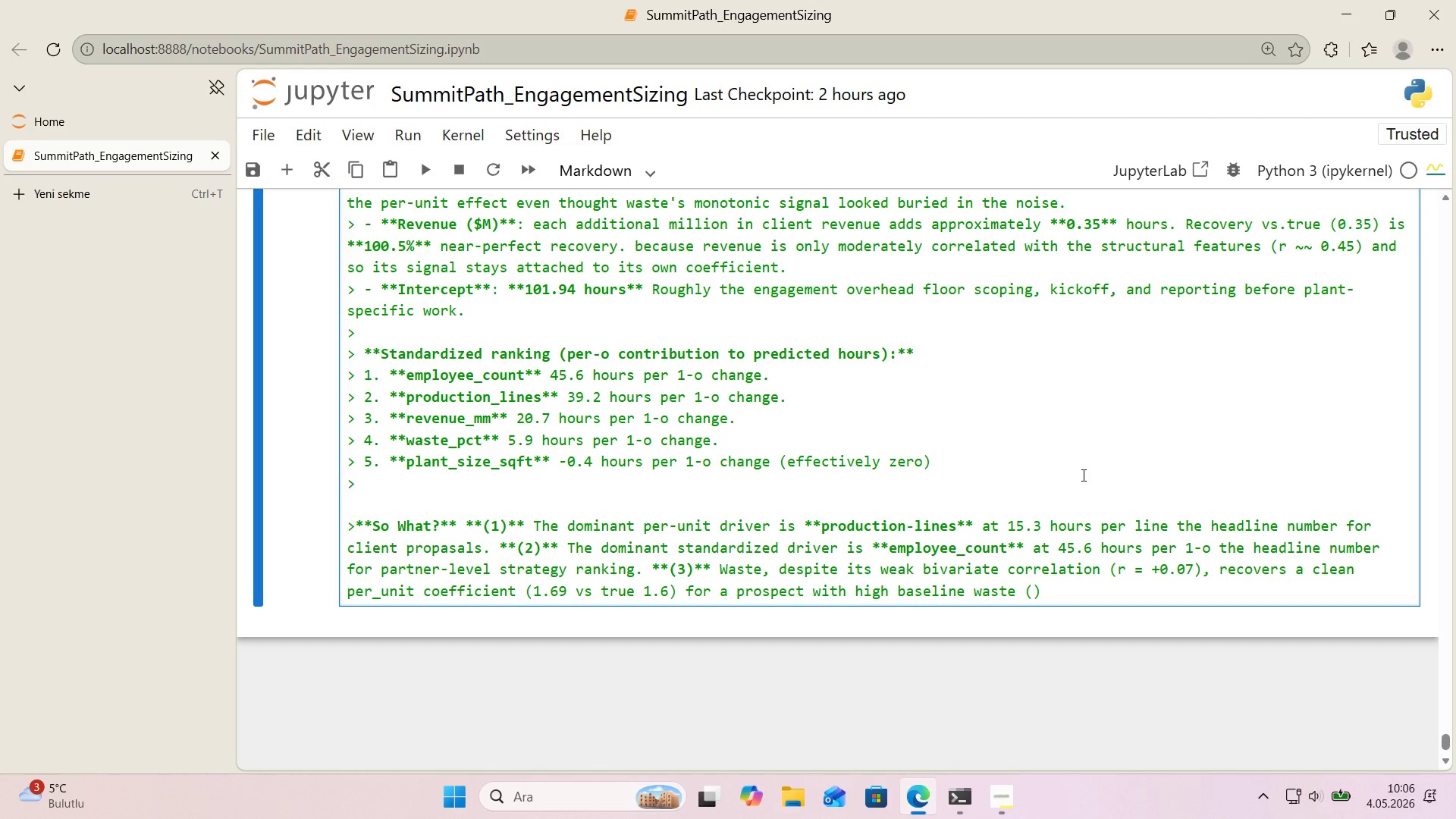 
type(20% vs. med'an 6%)
 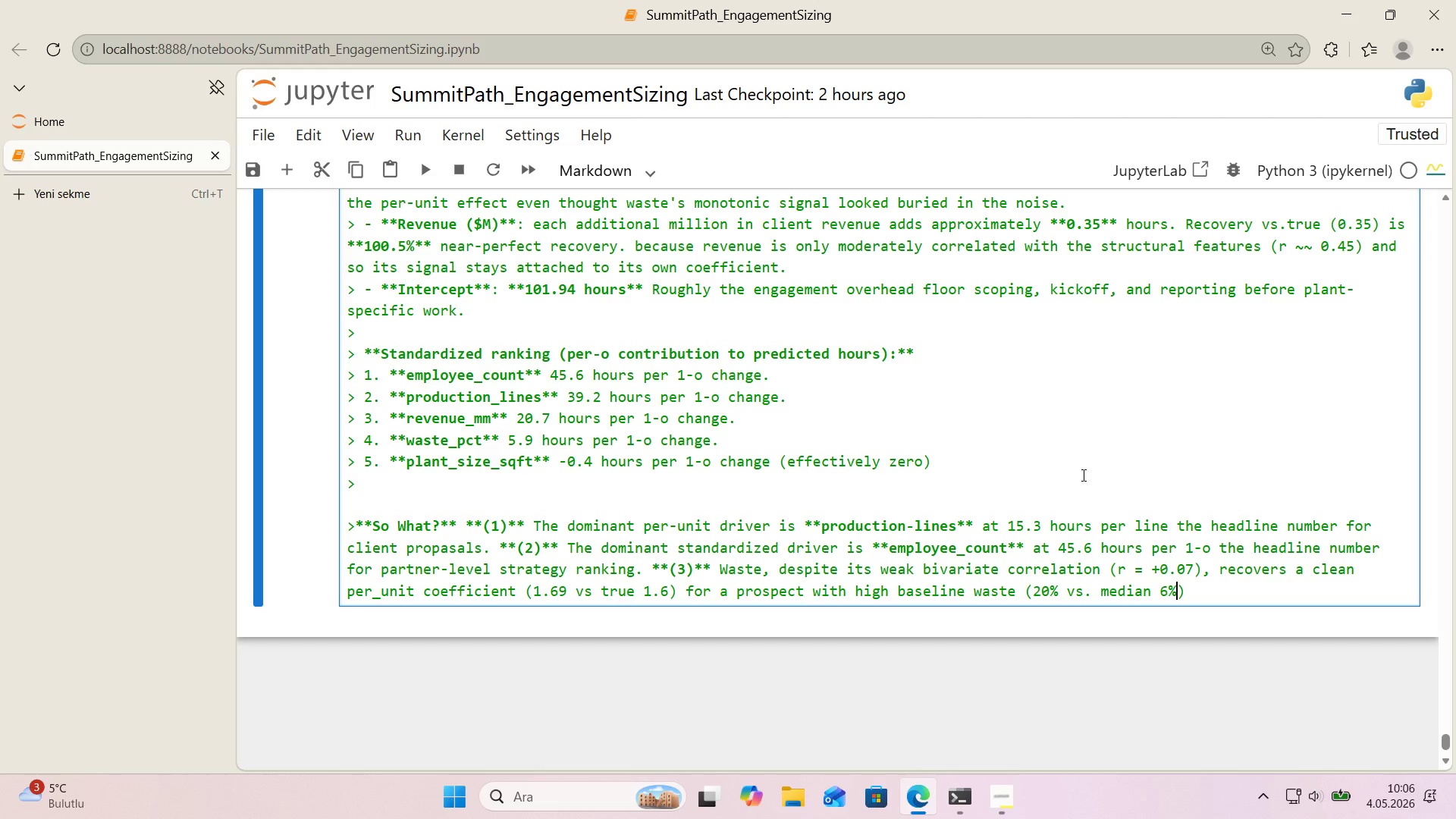 
key(ArrowRight)
 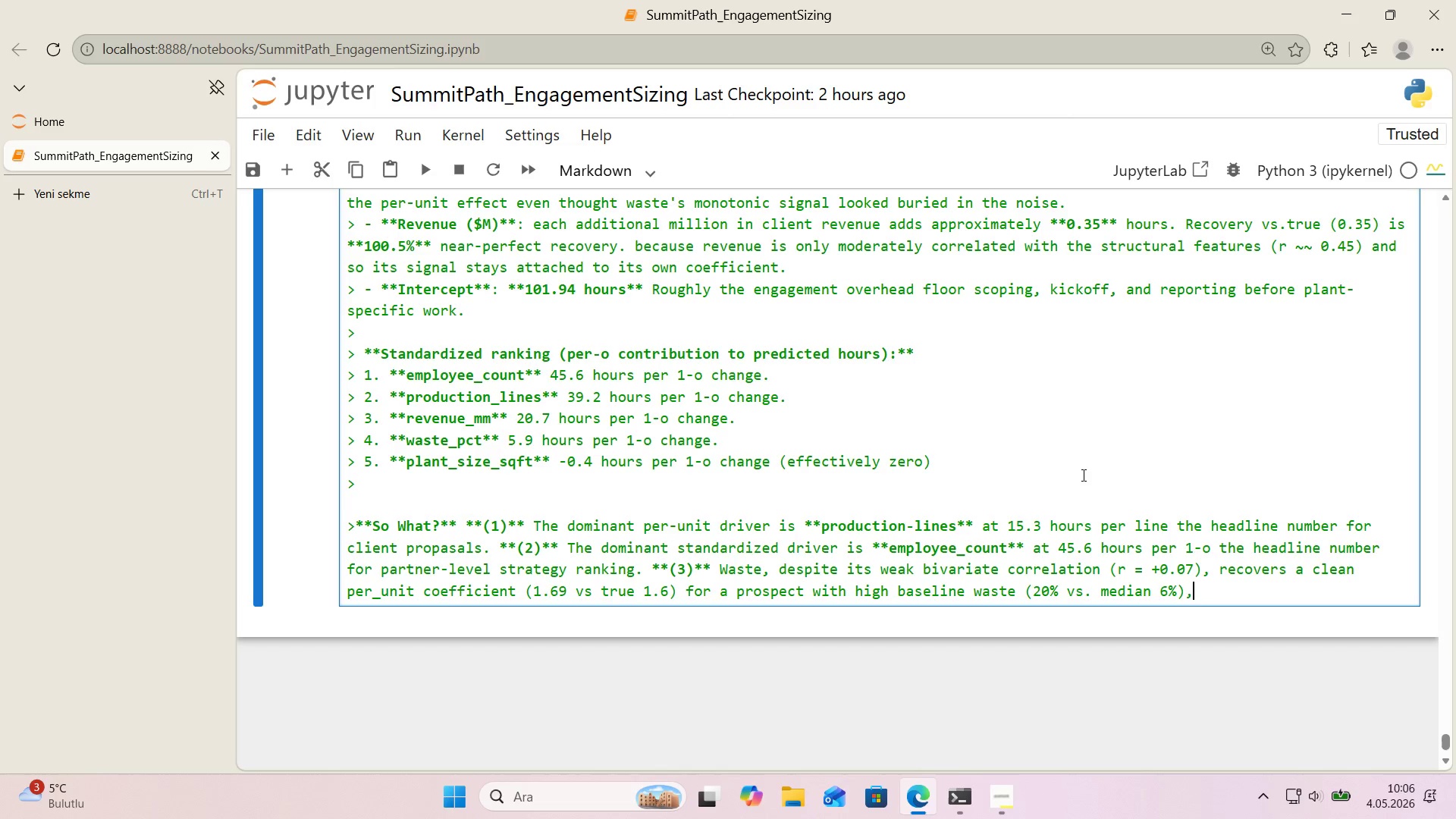 
type(, waste alone adds )
 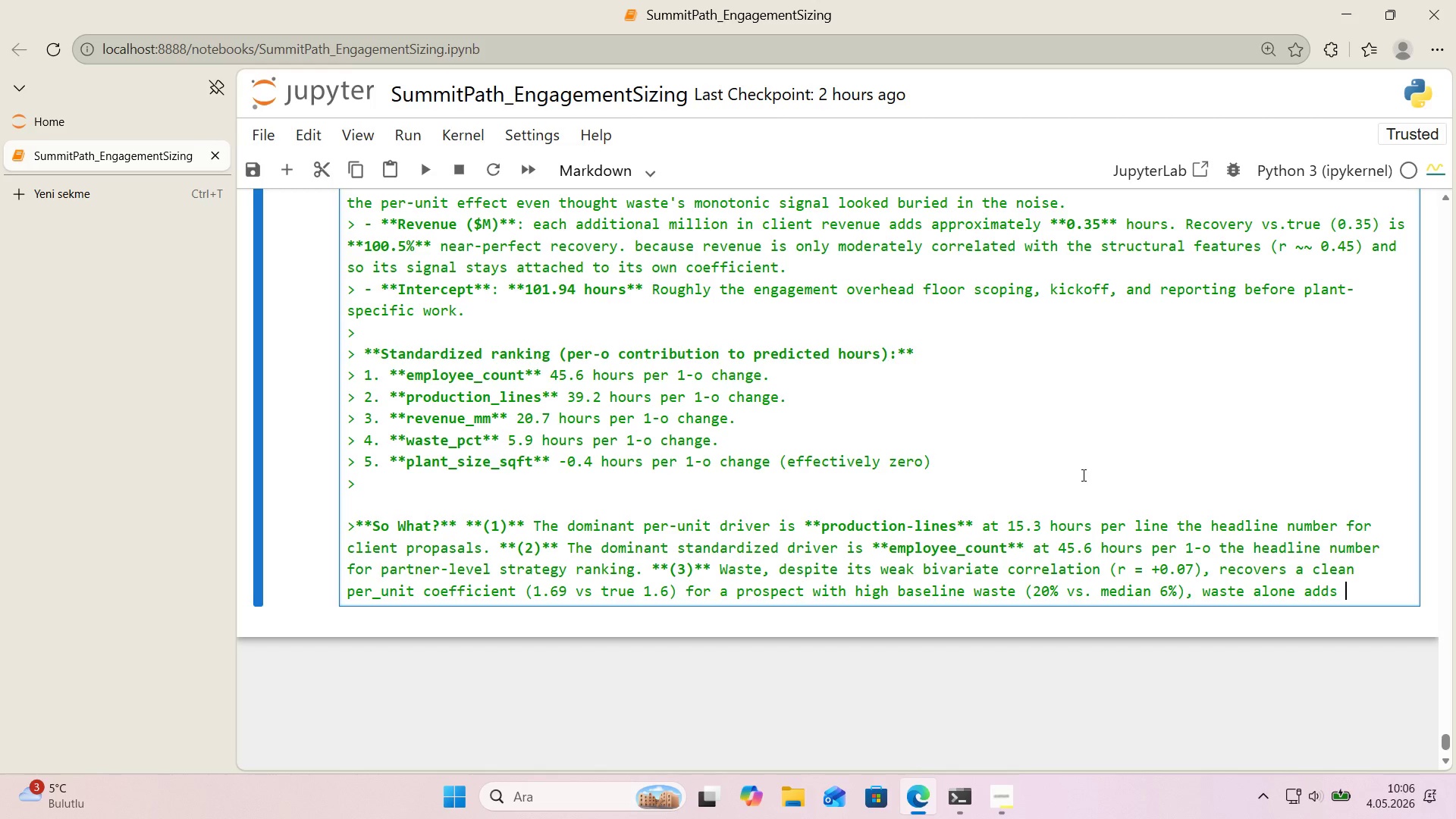 
key(Alt+Control+BracketRight)
 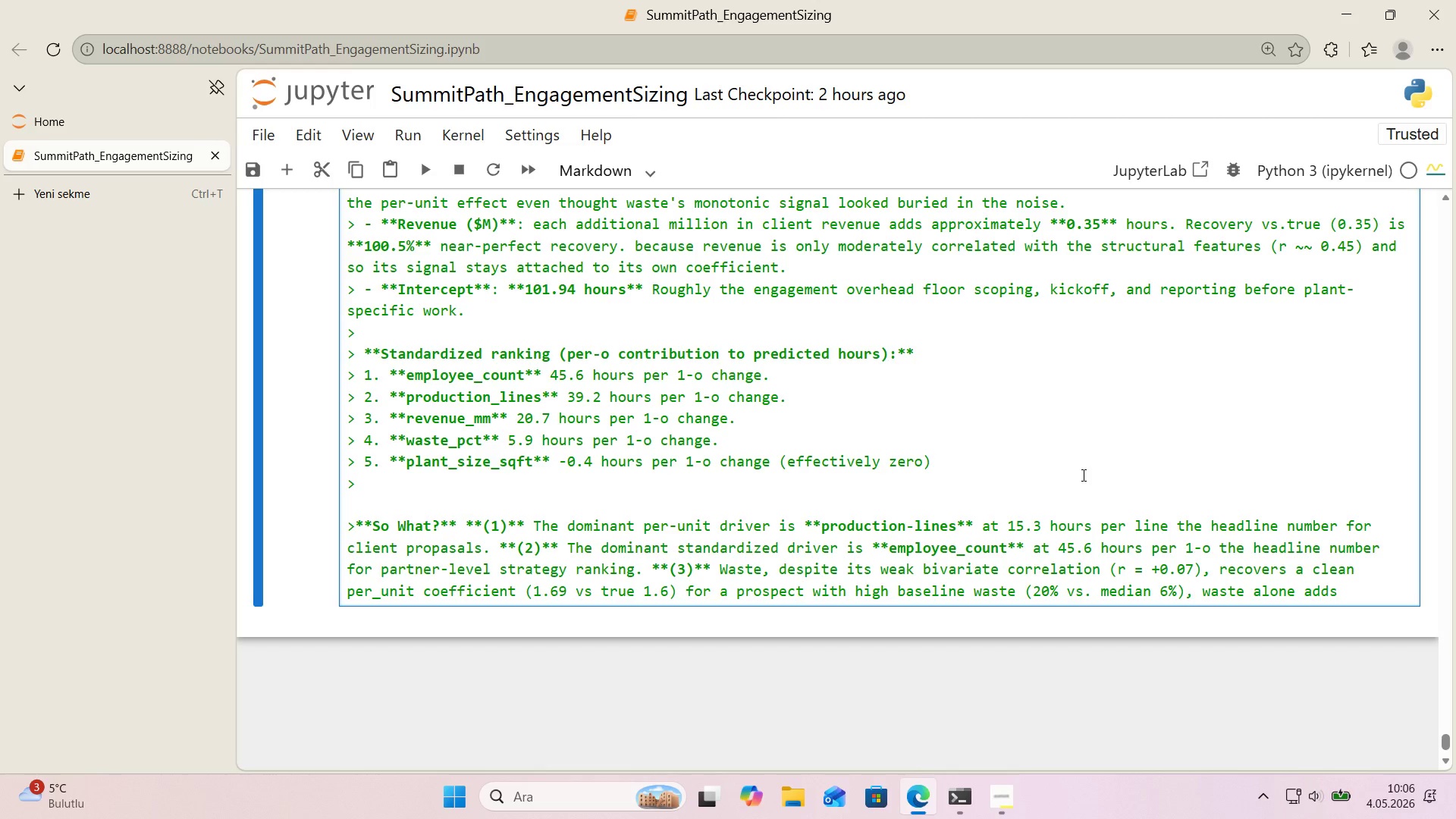 
type( 24 hours to the quote.)
 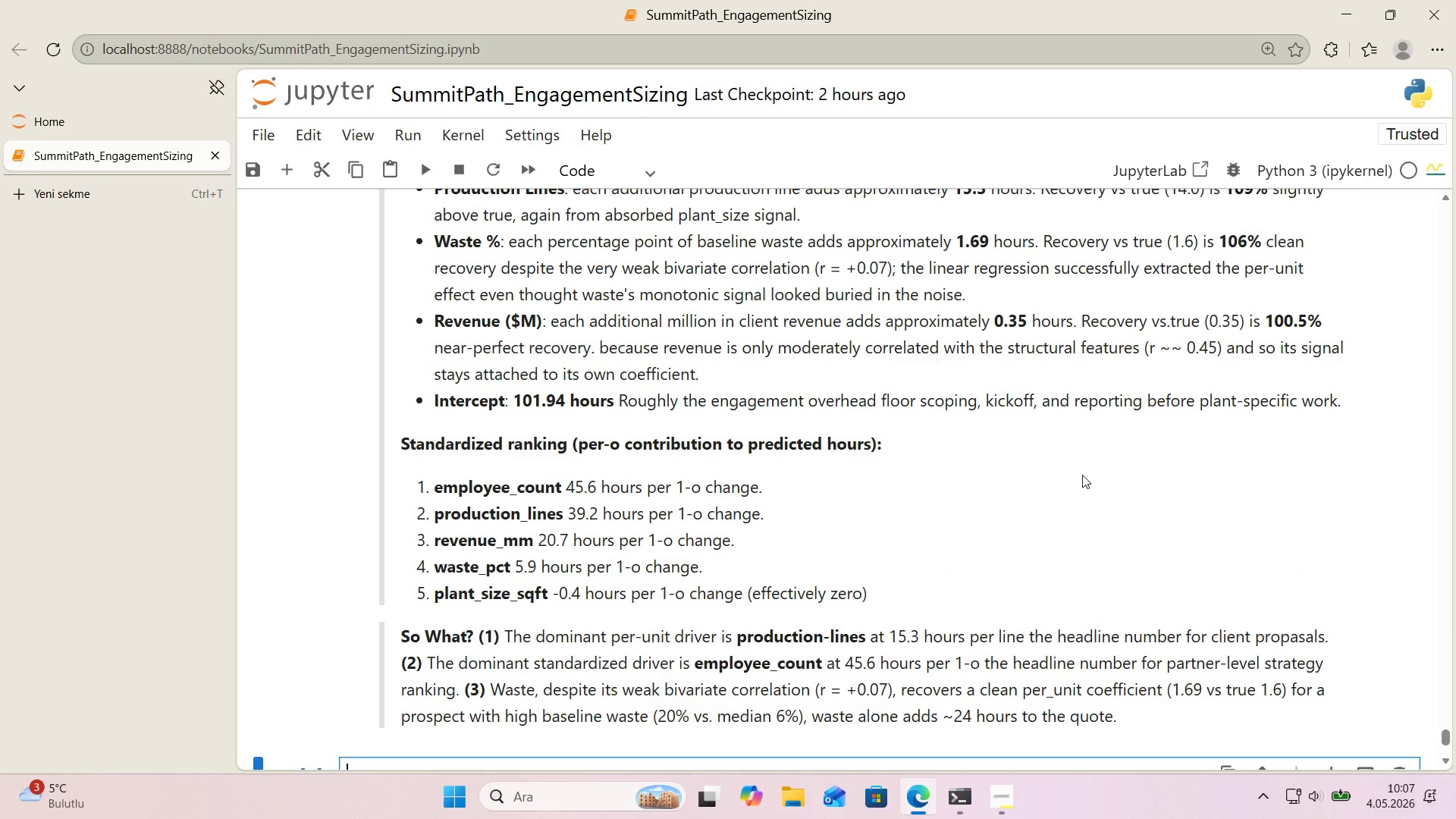 
 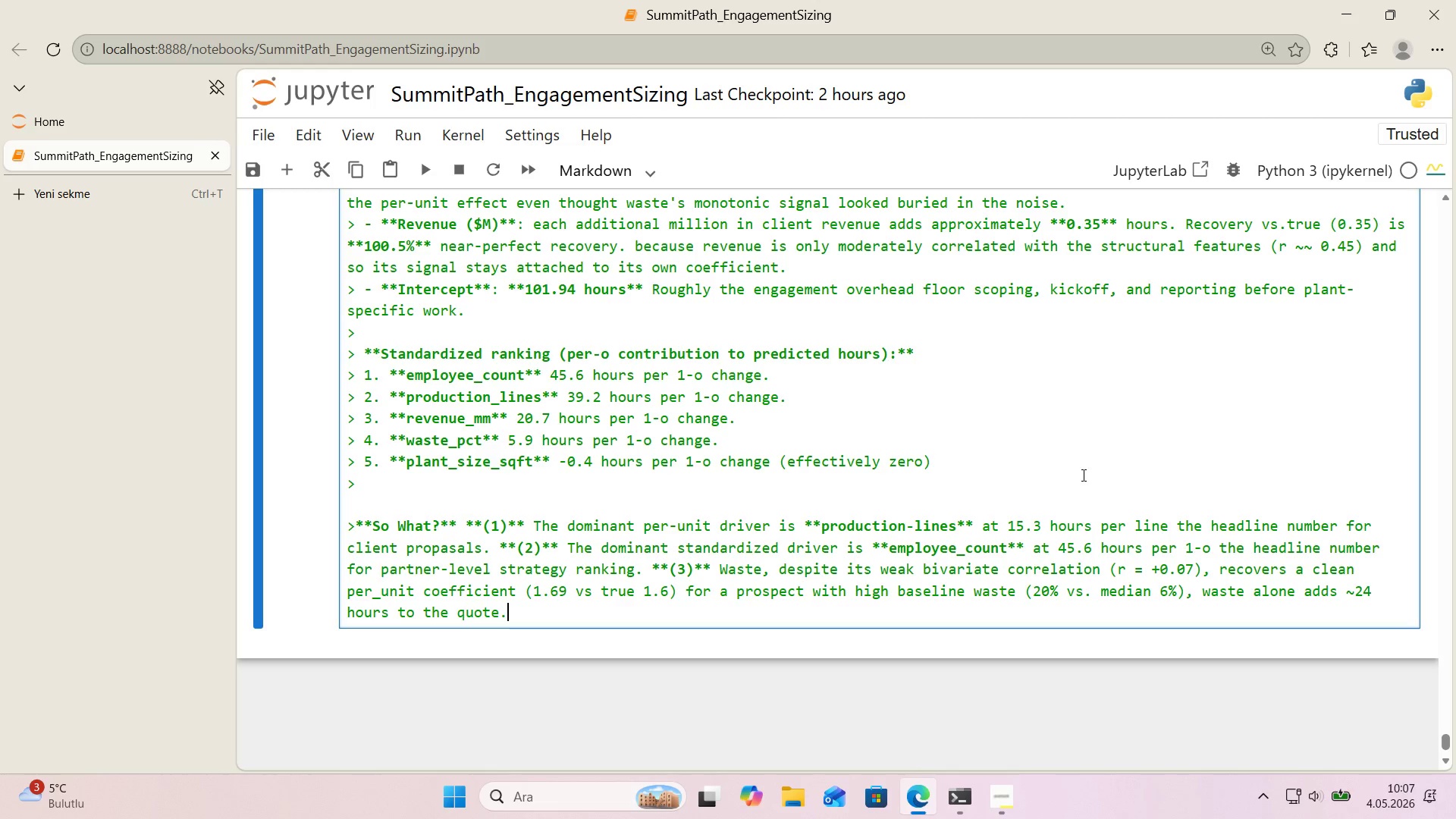 
key(Shift+Enter)
 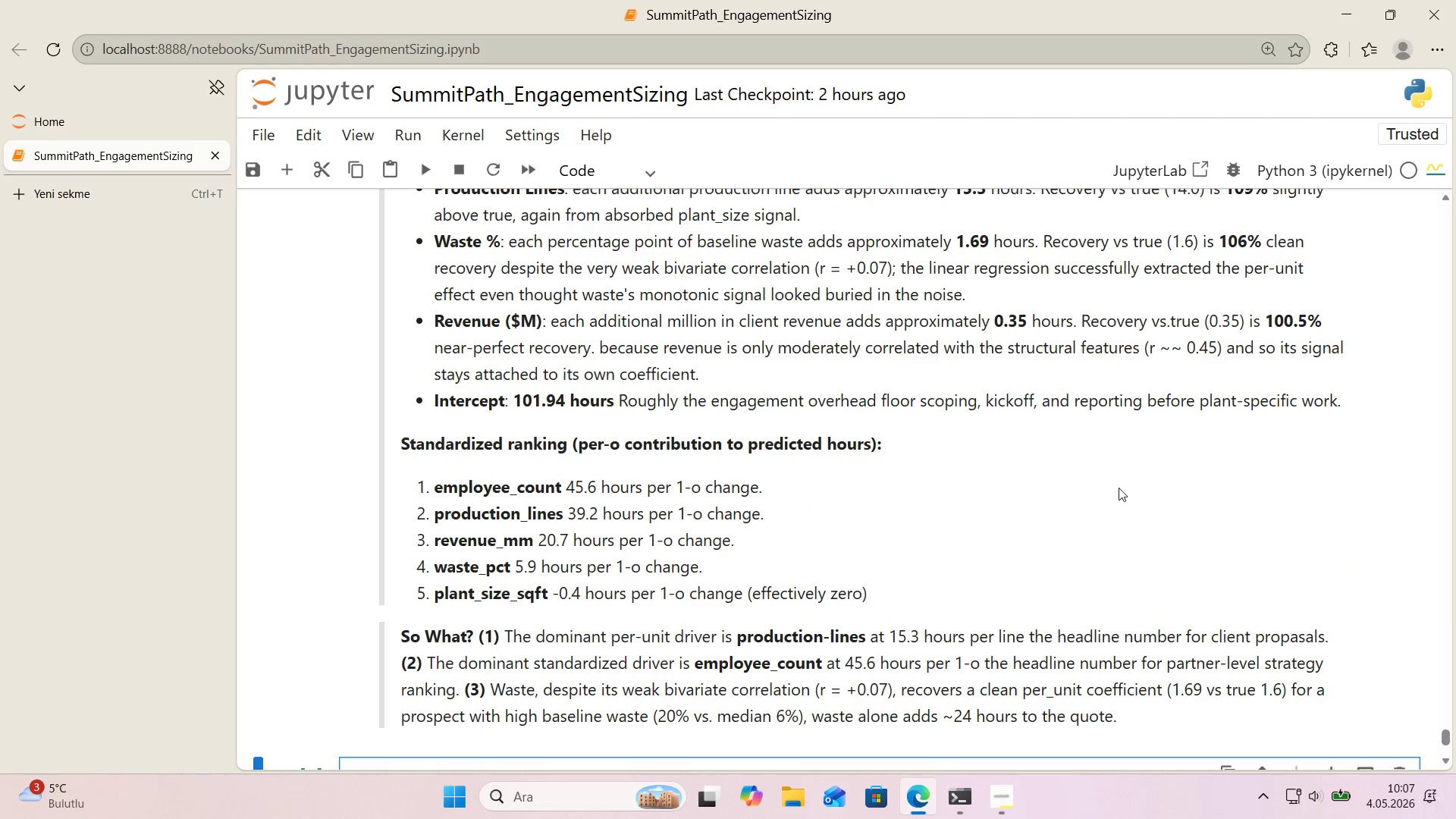 
scroll: coordinate [1191, 475], scroll_direction: up, amount: 3.0
 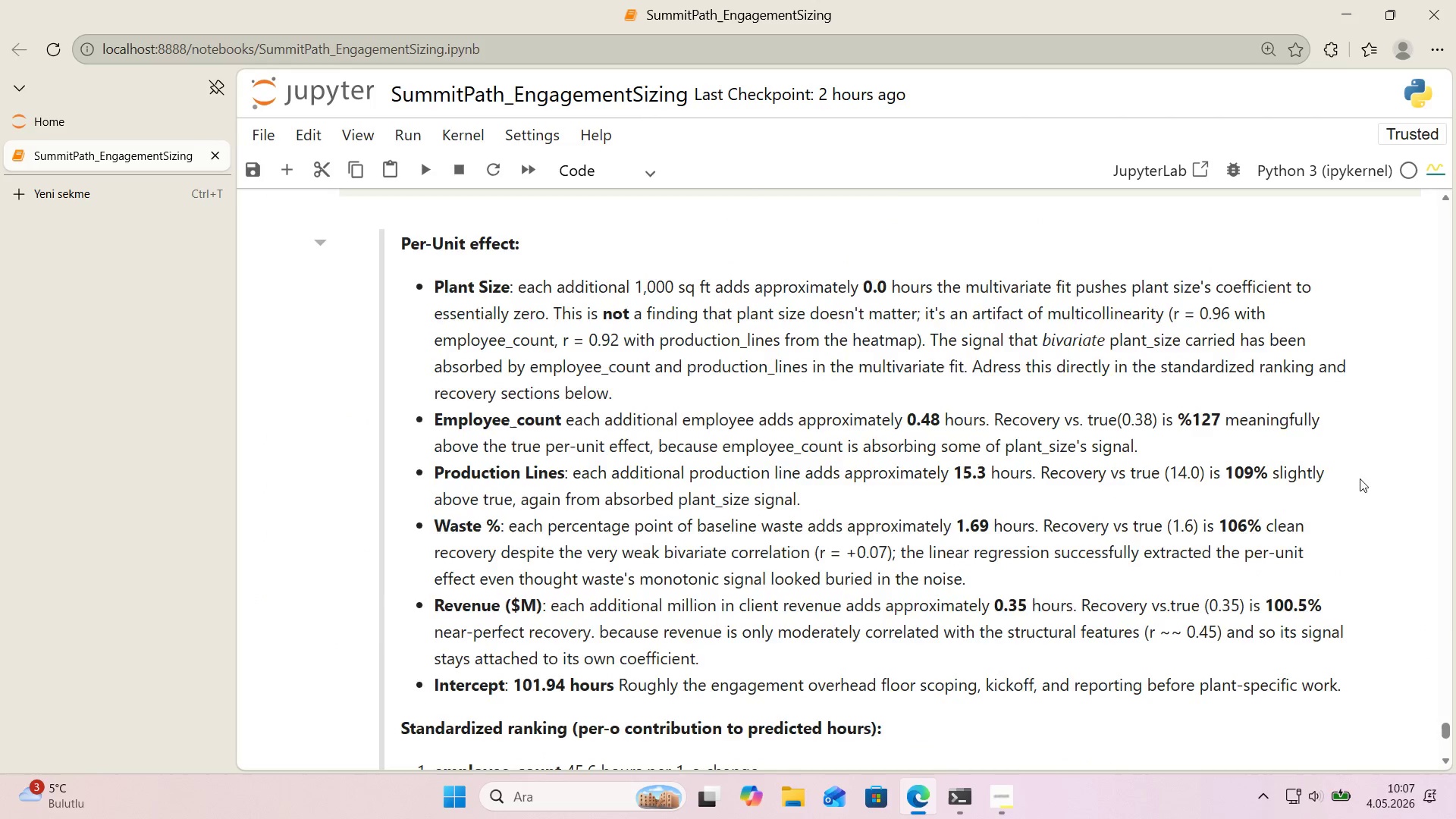 
scroll: coordinate [1409, 474], scroll_direction: none, amount: 0.0
 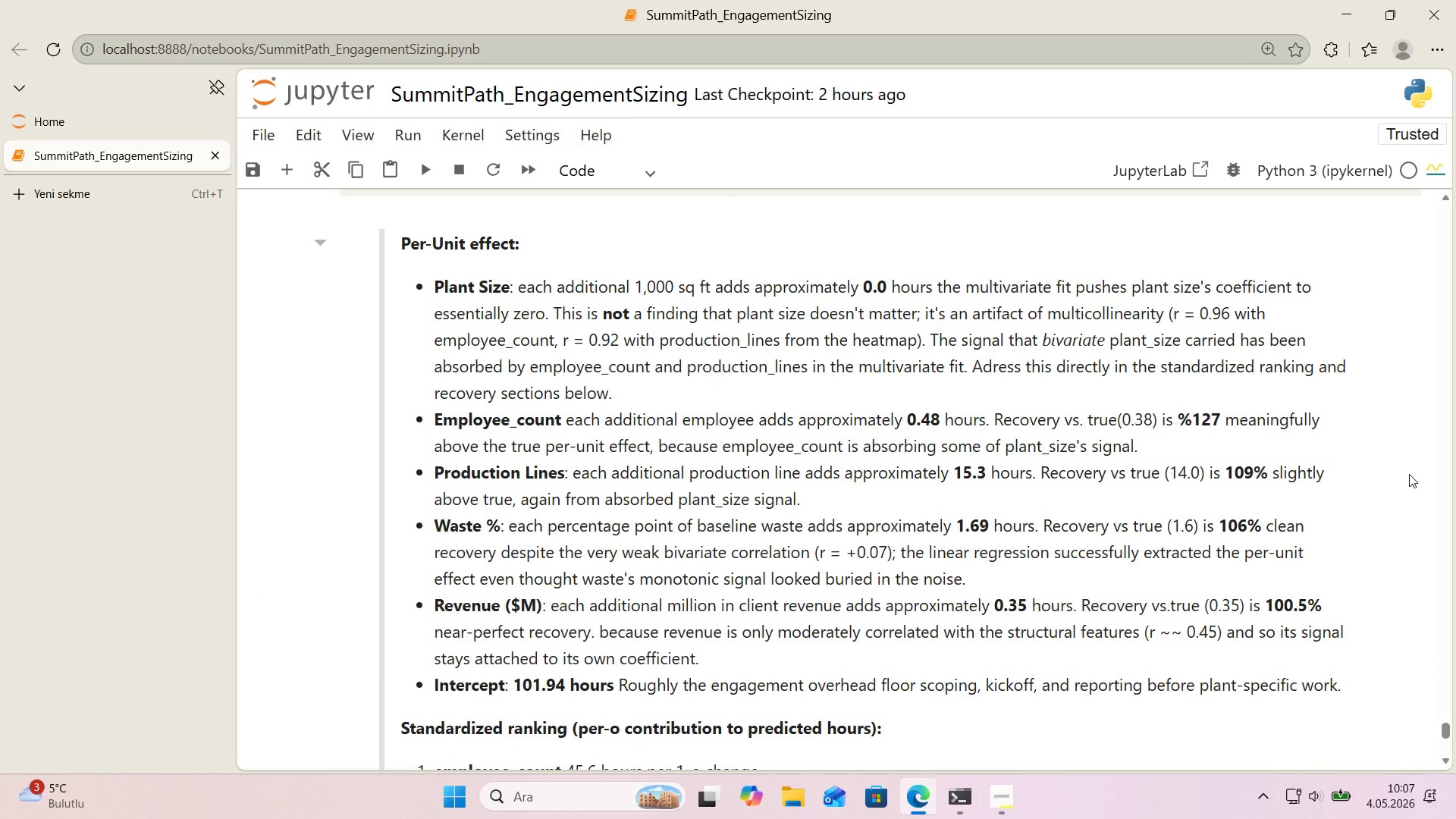 
wait(16.56)
 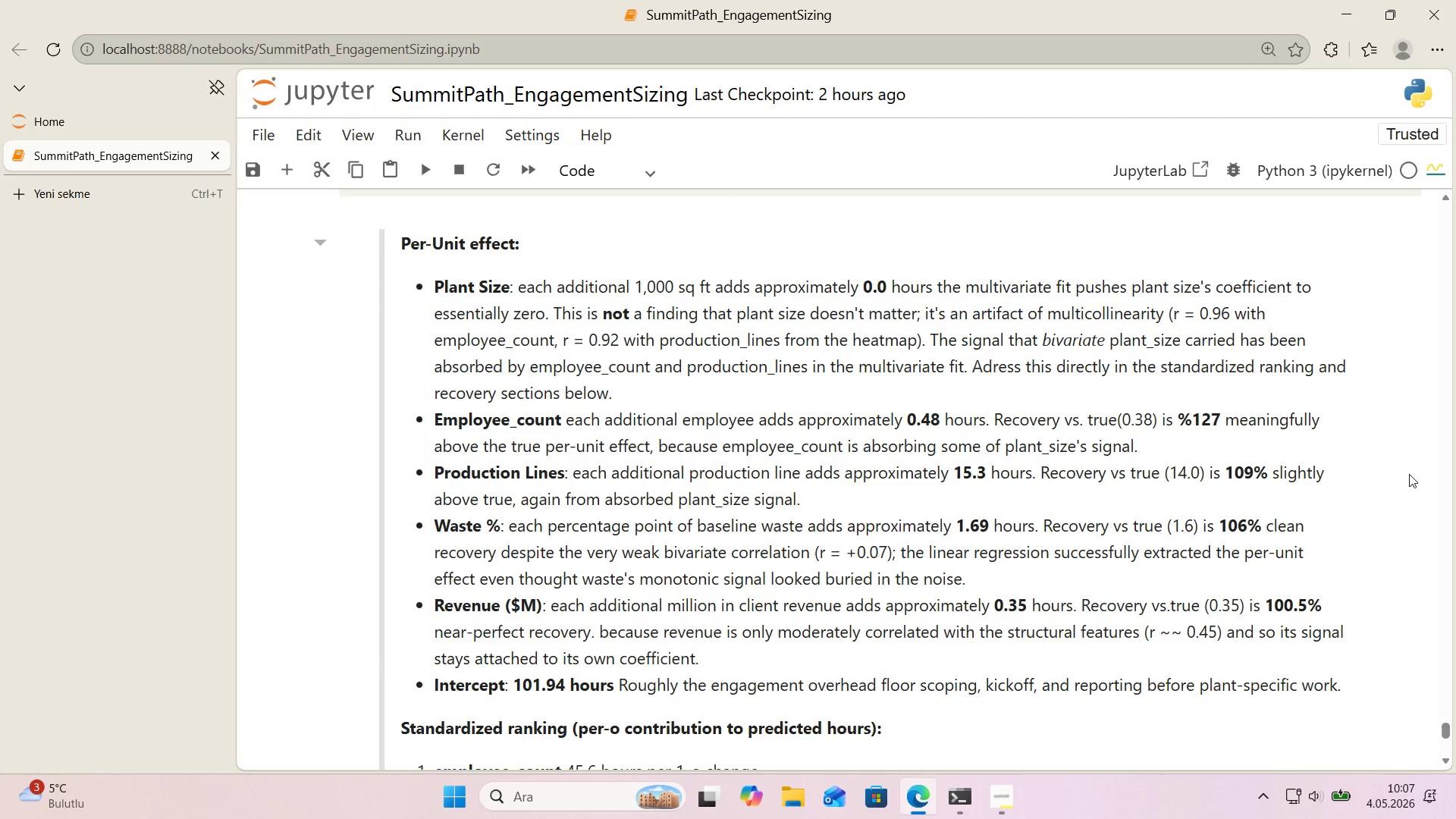 
scroll: coordinate [1420, 476], scroll_direction: down, amount: 4.0
 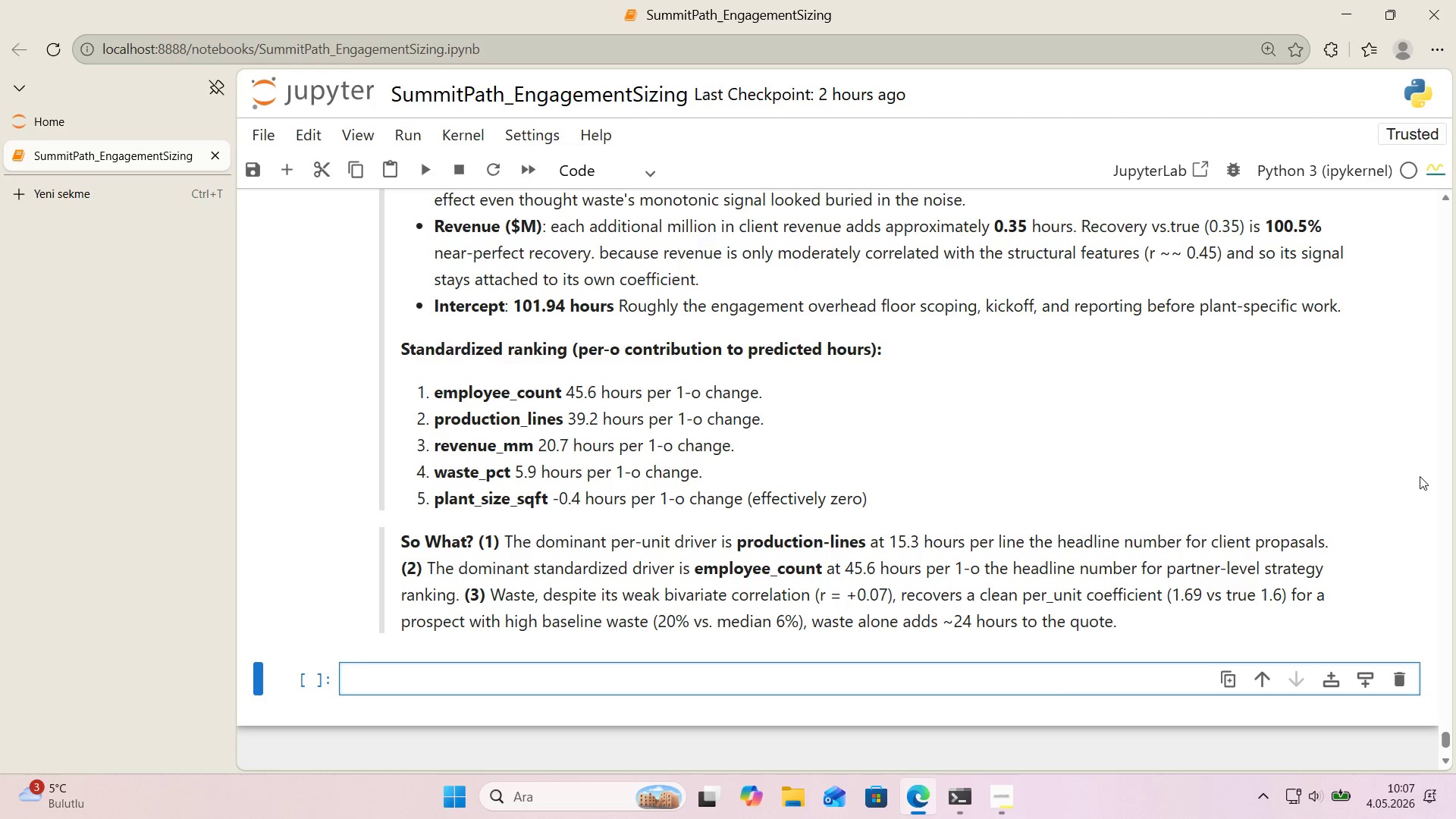 
wait(20.38)
 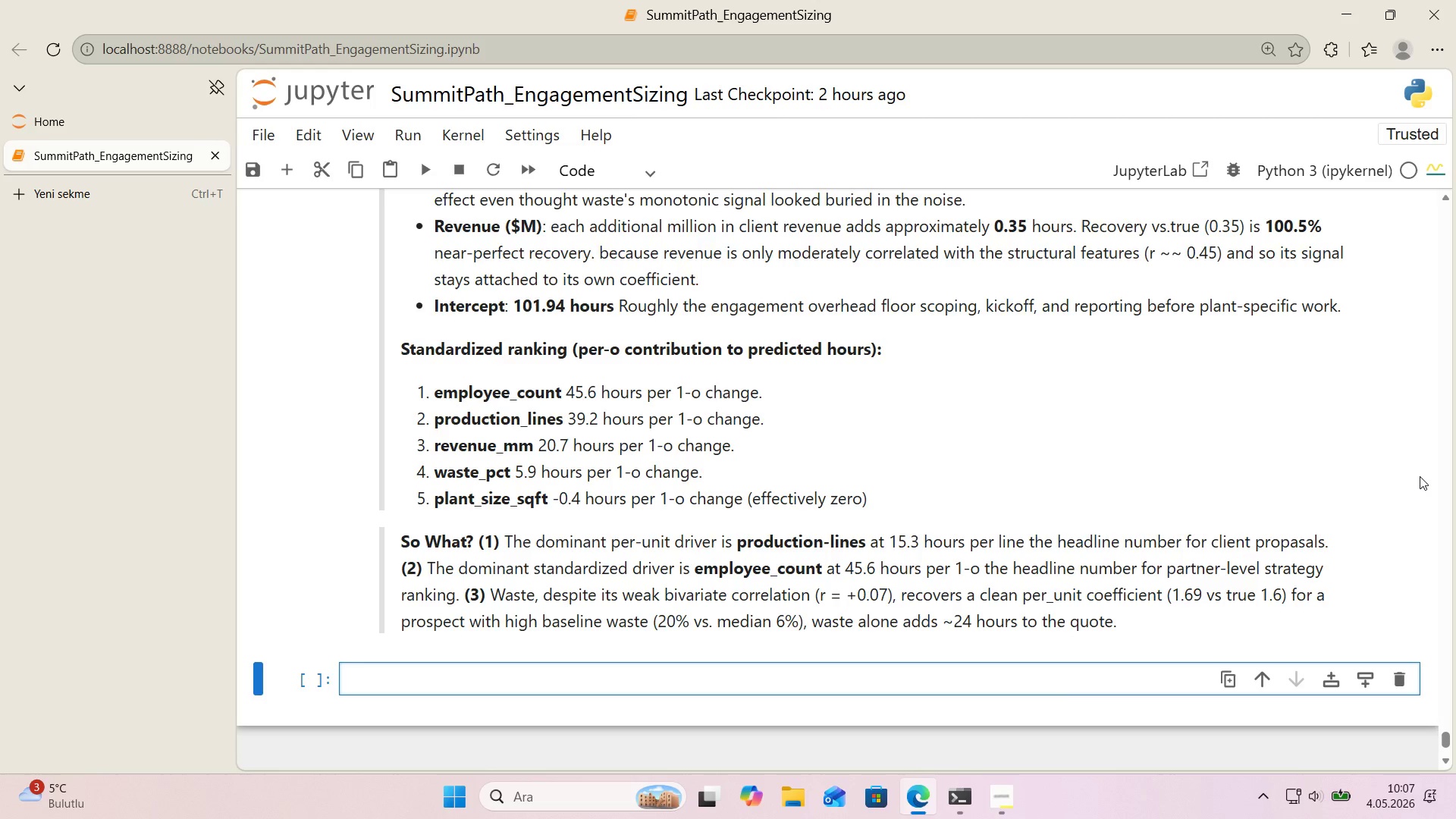 
scroll: coordinate [994, 421], scroll_direction: none, amount: 0.0
 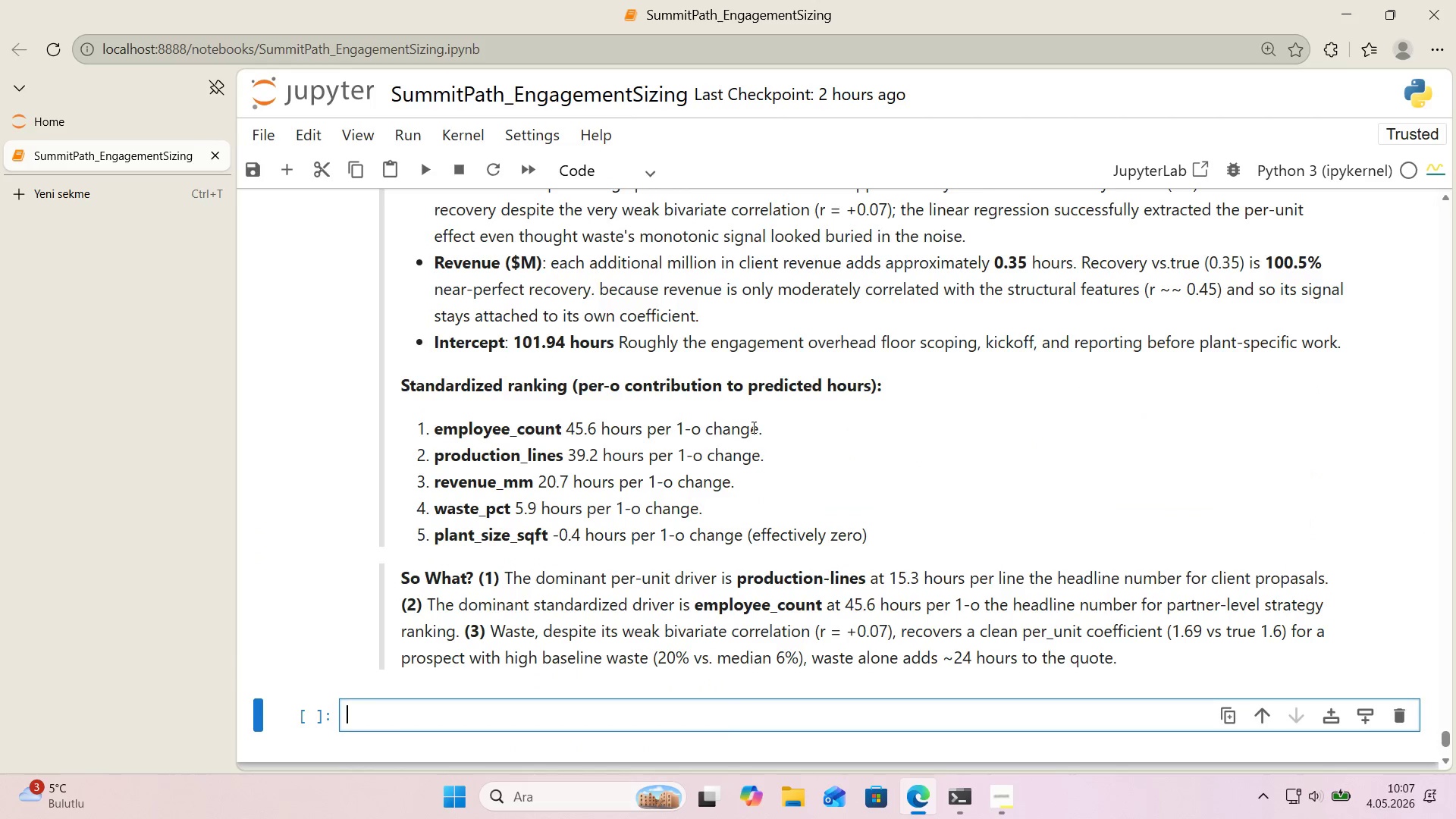 
scroll: coordinate [747, 428], scroll_direction: up, amount: 10.0
 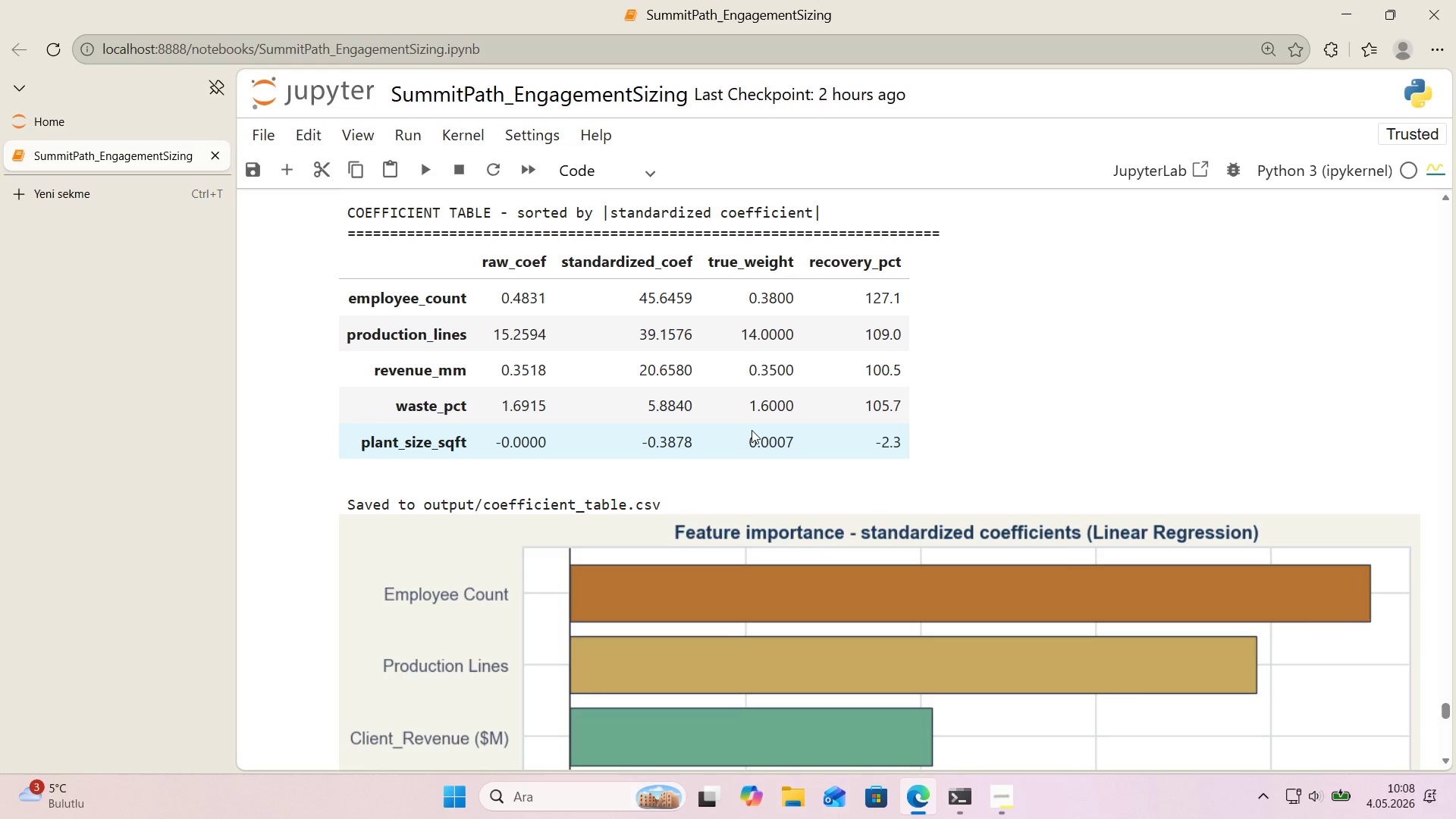 
wait(24.53)
 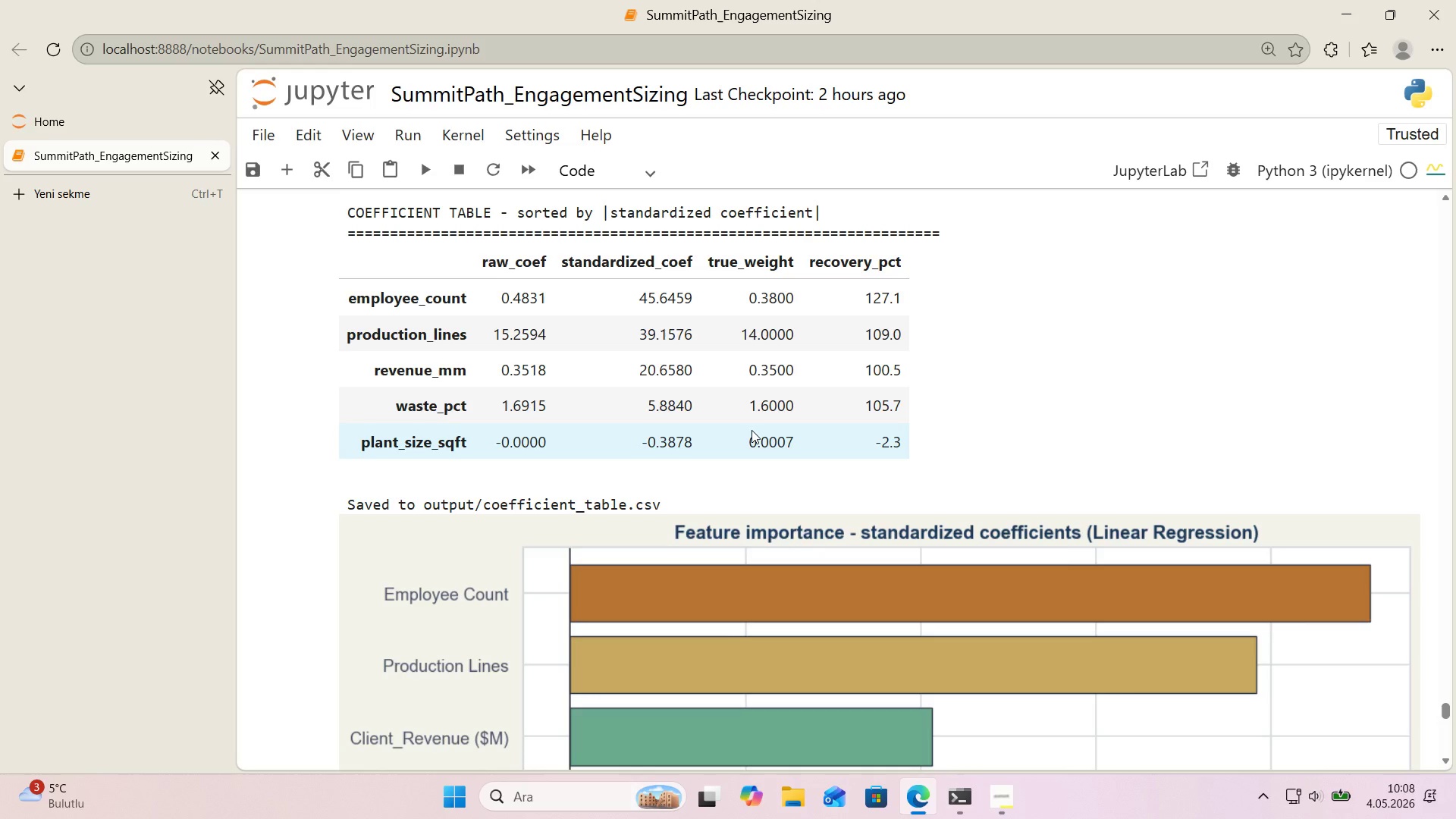 
scroll: coordinate [742, 428], scroll_direction: down, amount: 9.0
 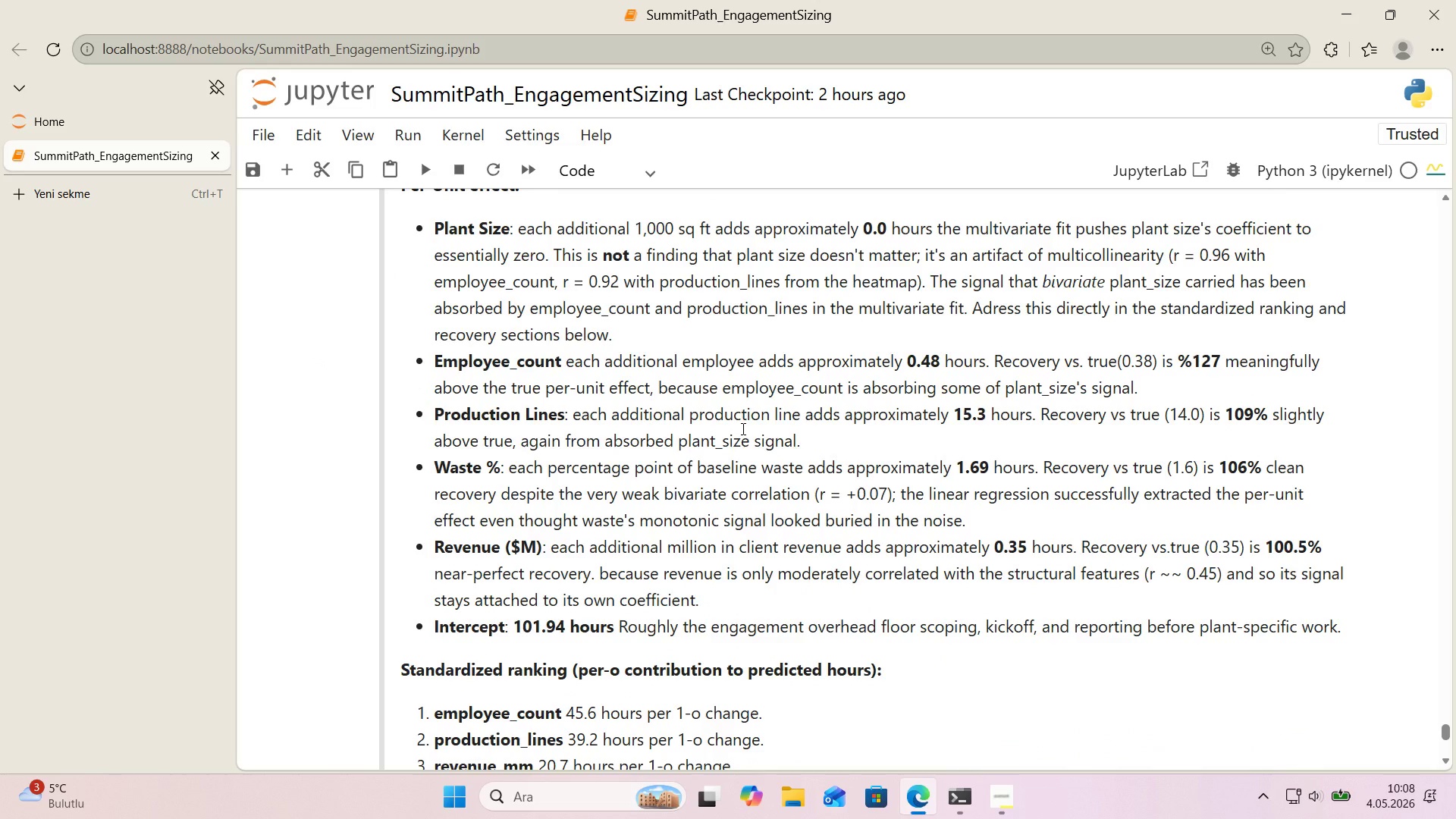 
scroll: coordinate [742, 428], scroll_direction: up, amount: 1.0
 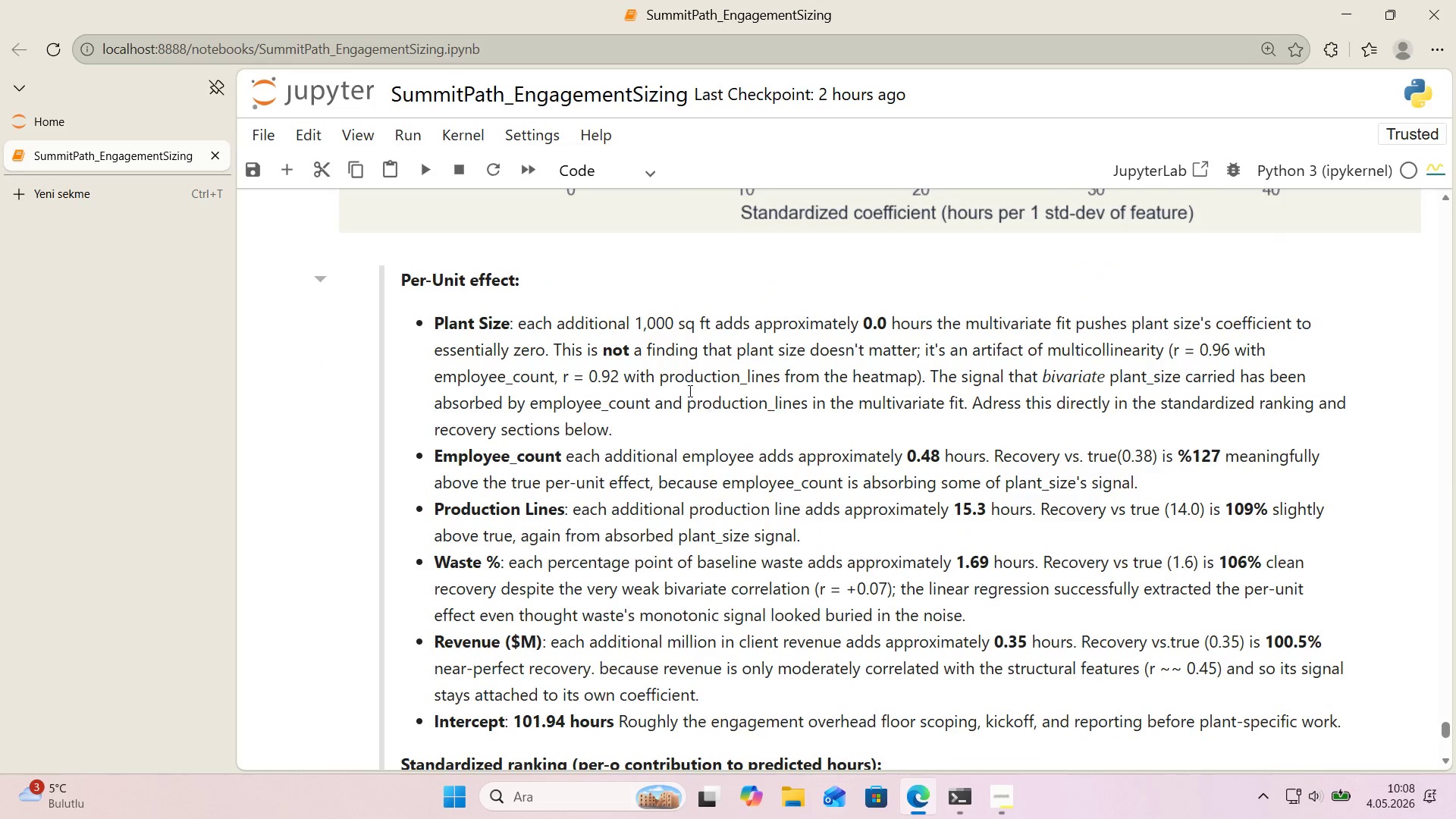 
double_click([686, 389])
 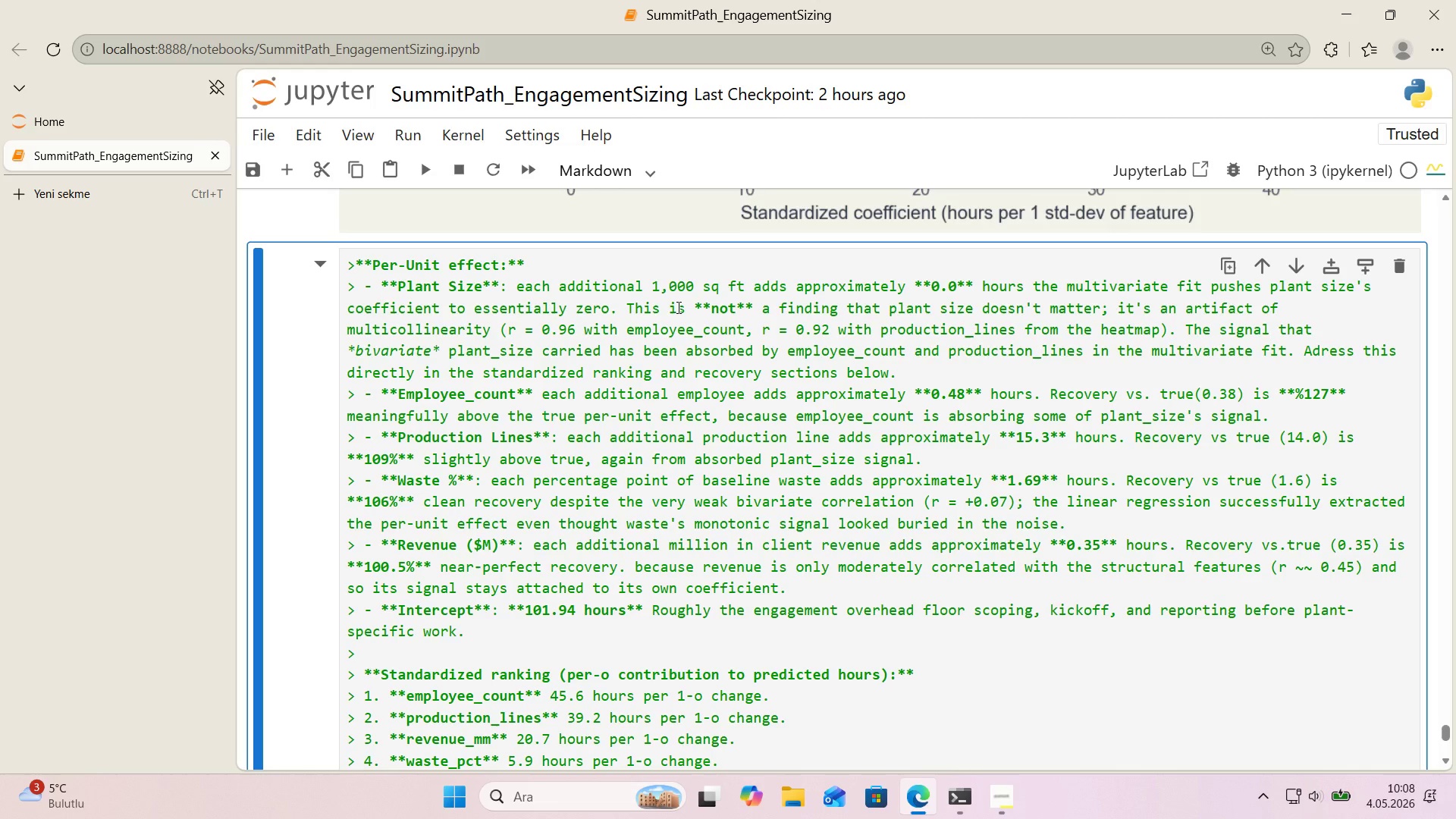 
wait(20.31)
 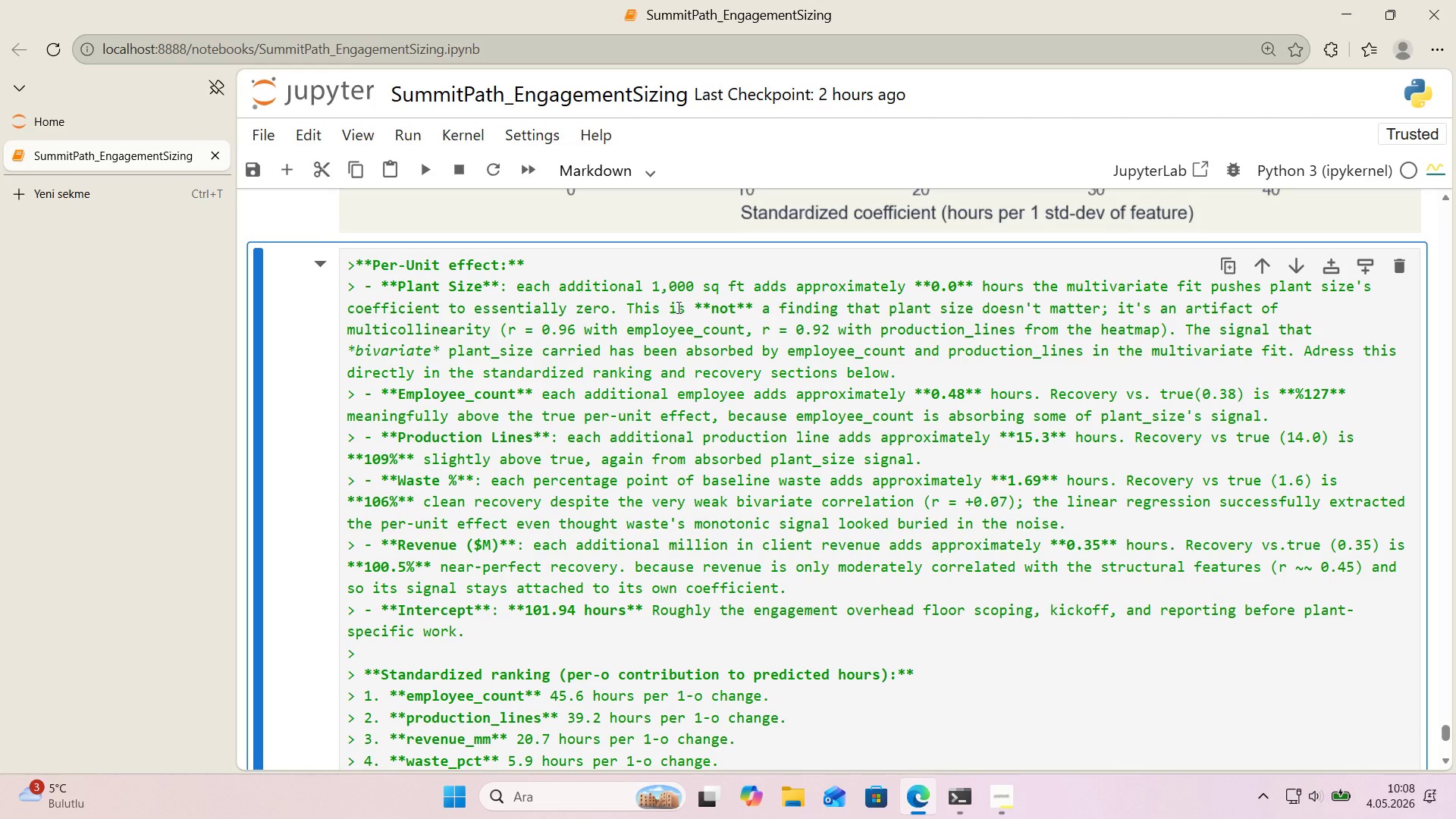 
left_click([918, 310])
 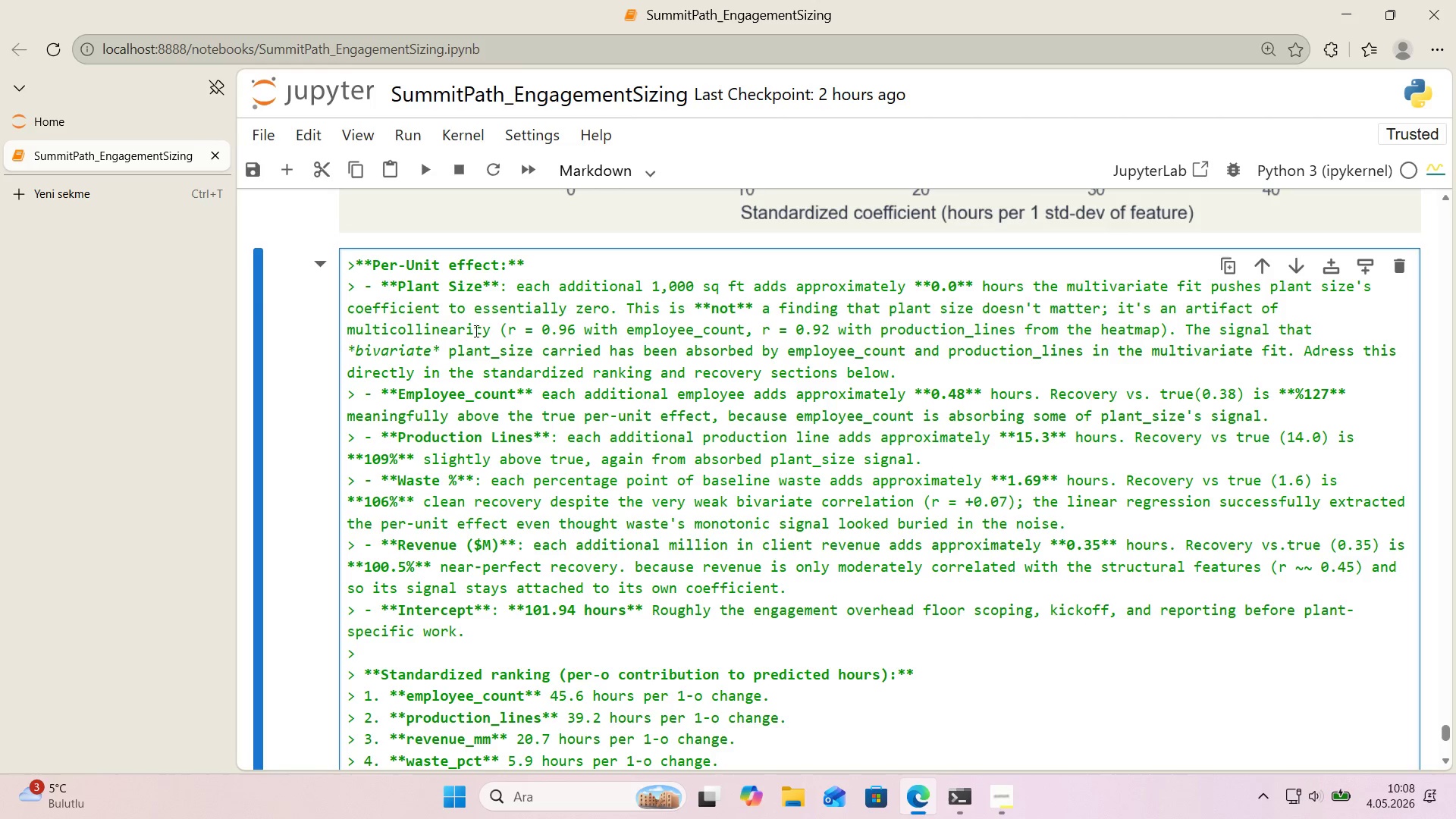 
wait(10.95)
 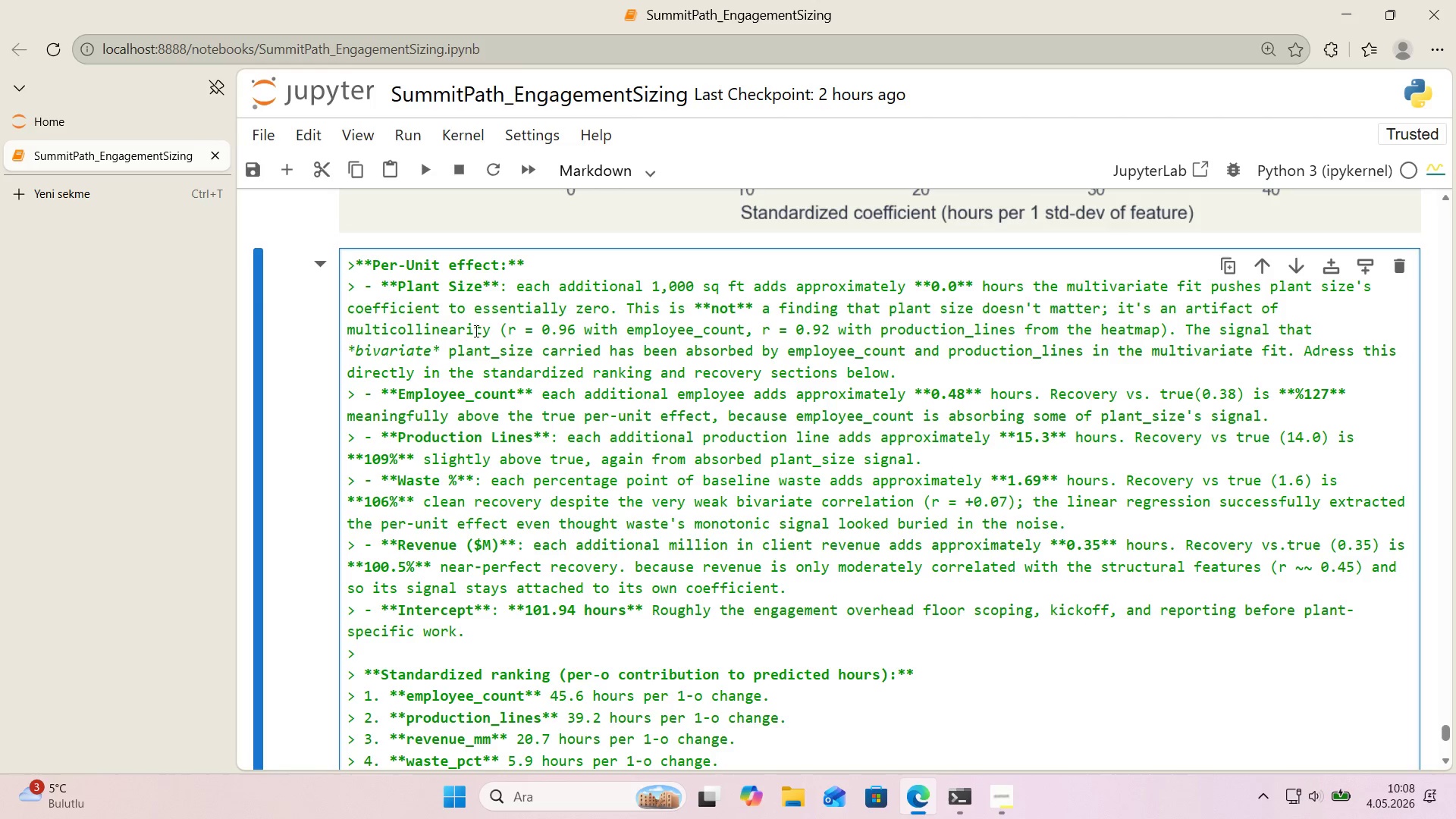 
left_click_drag(start_coordinate=[1187, 326], to_coordinate=[495, 338])
 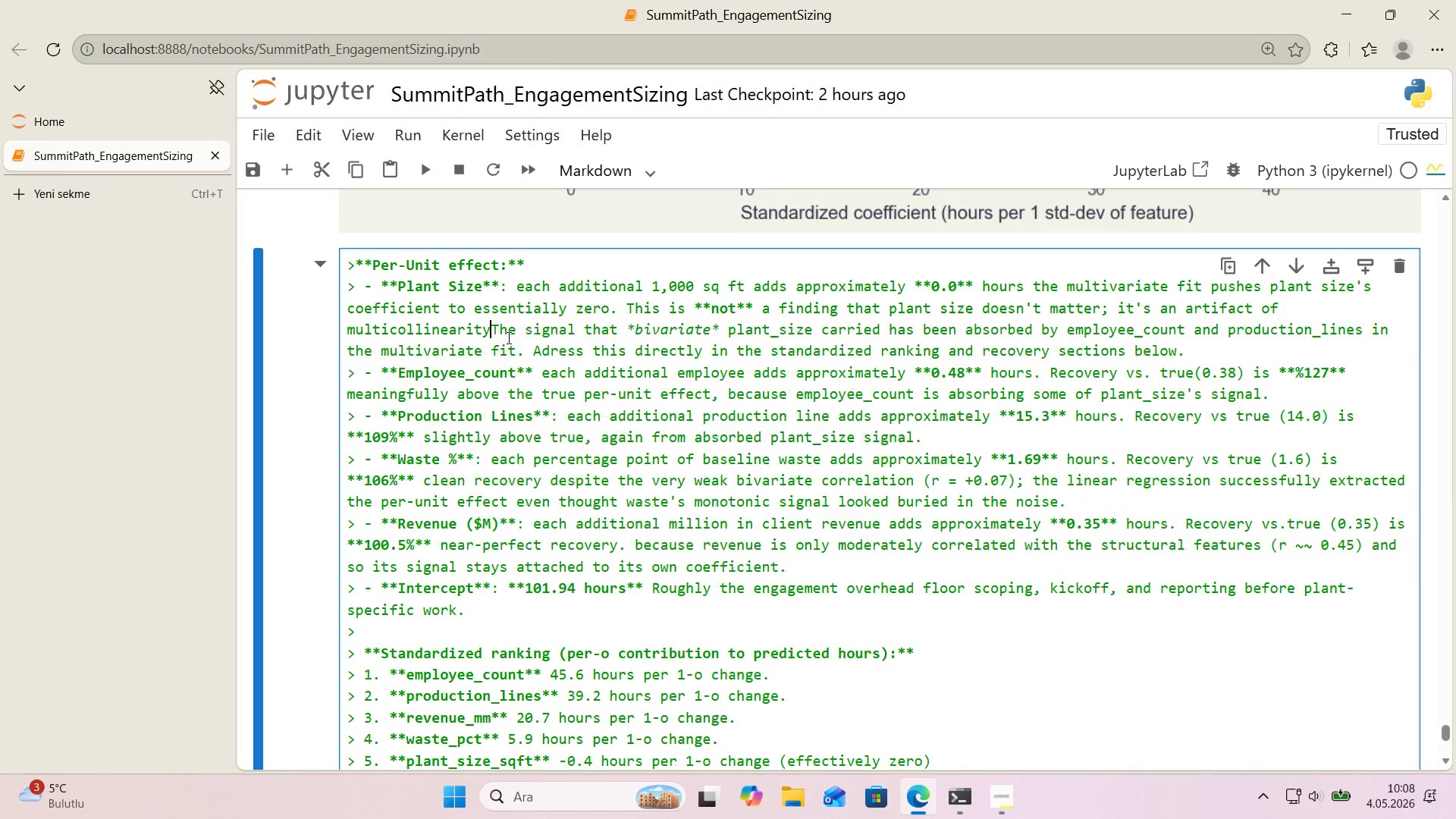 
key(Backspace)
 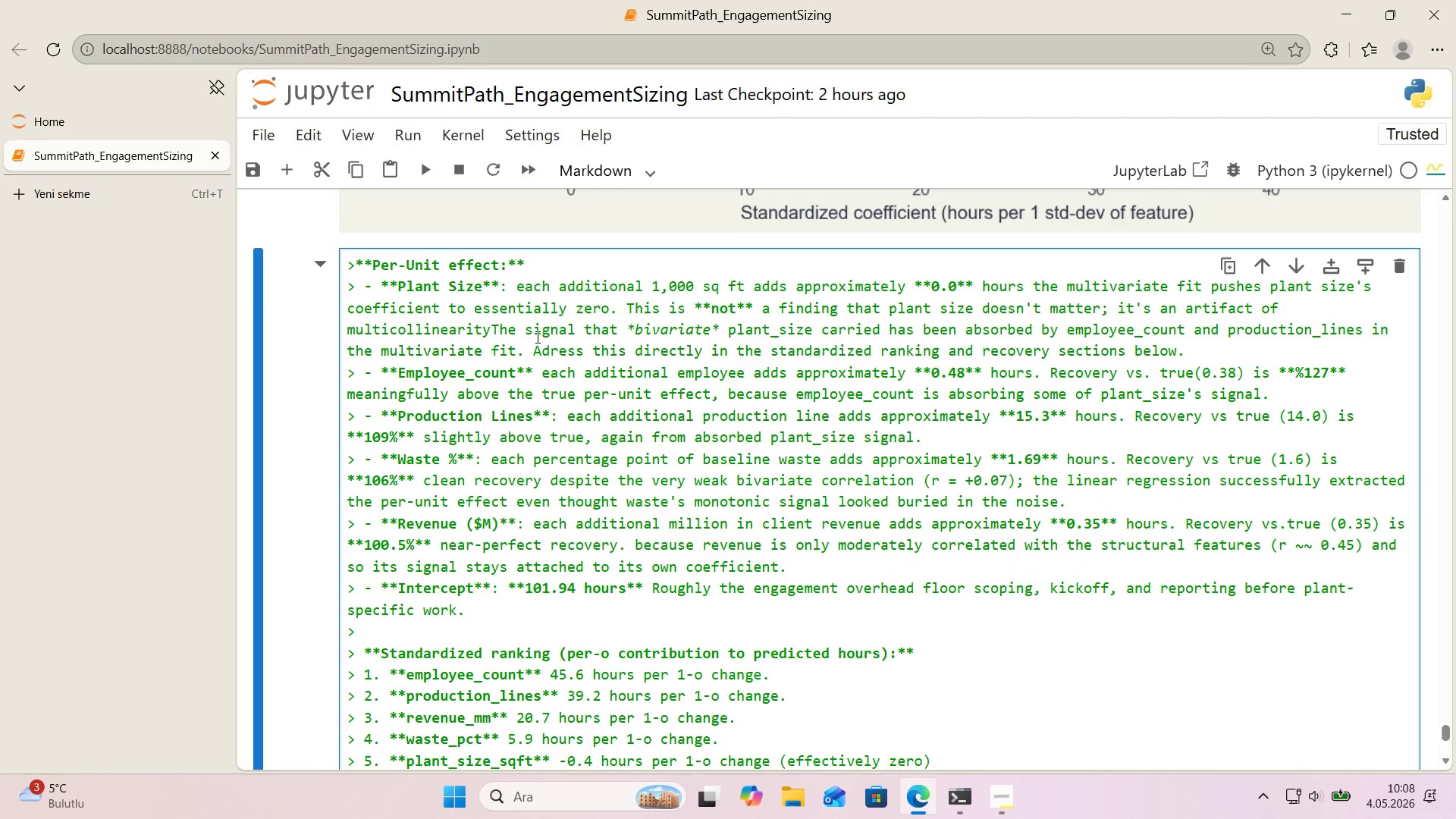 
key(Period)
 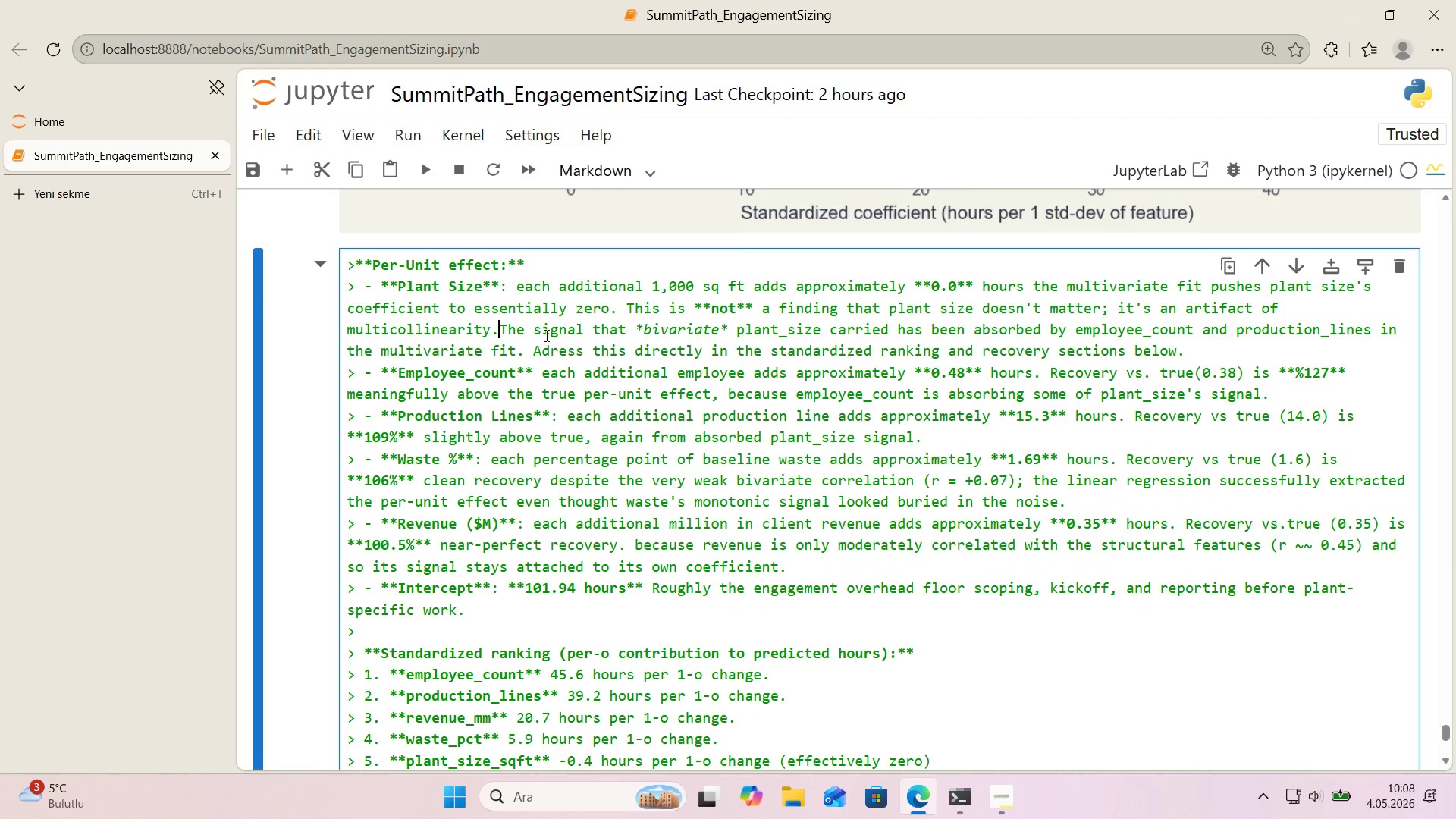 
key(Space)
 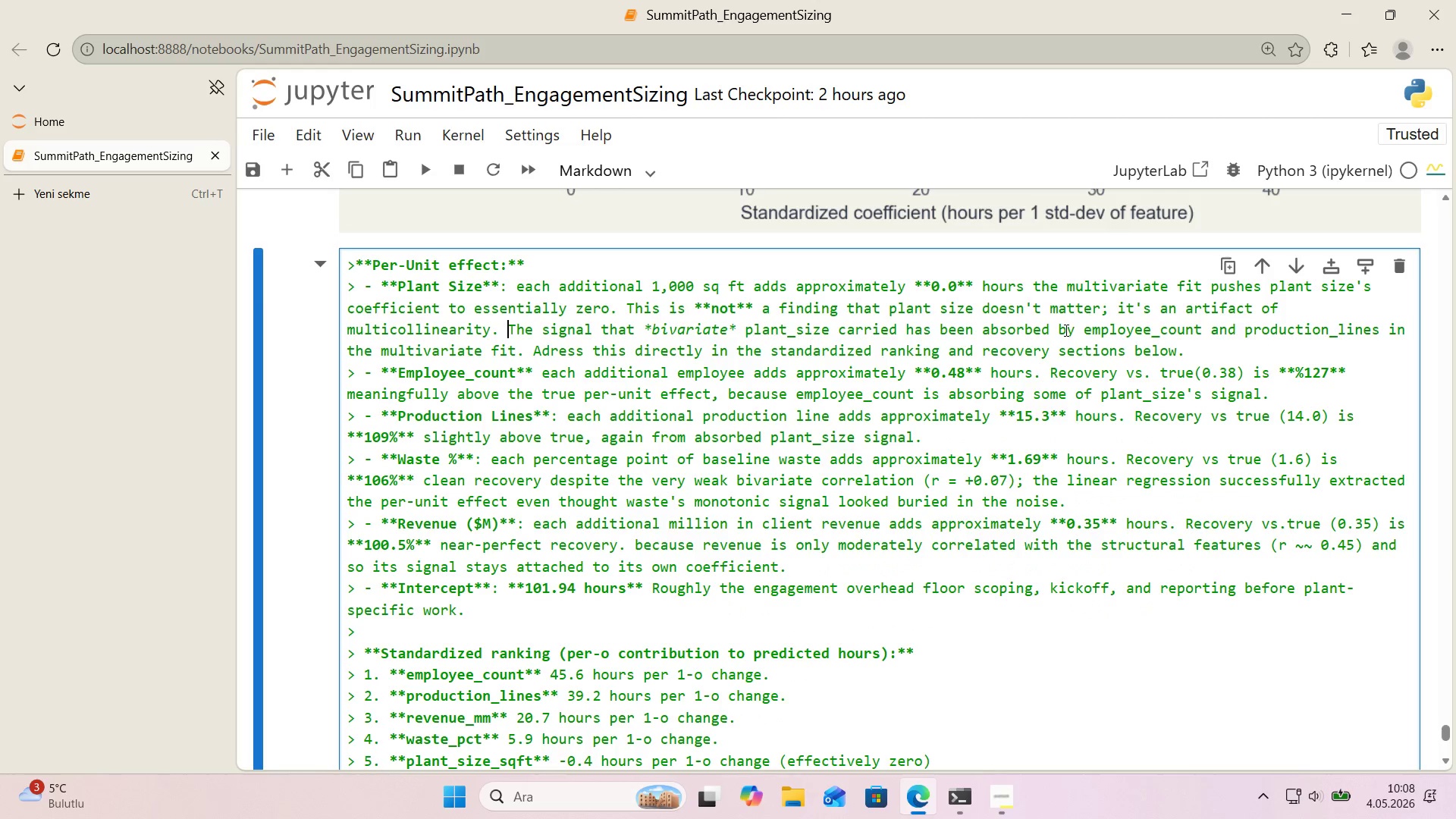 
wait(12.45)
 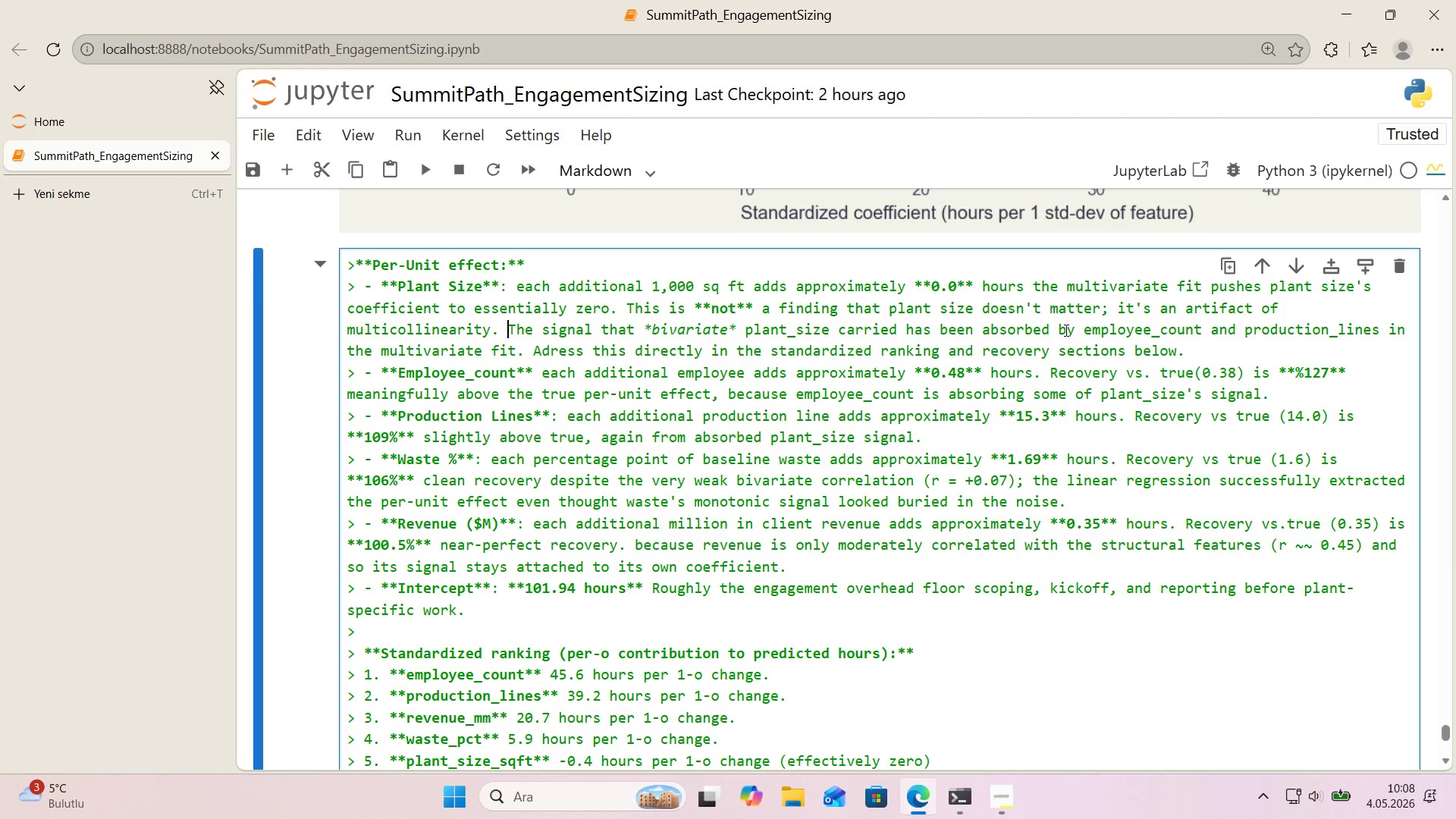 
left_click([1203, 349])
 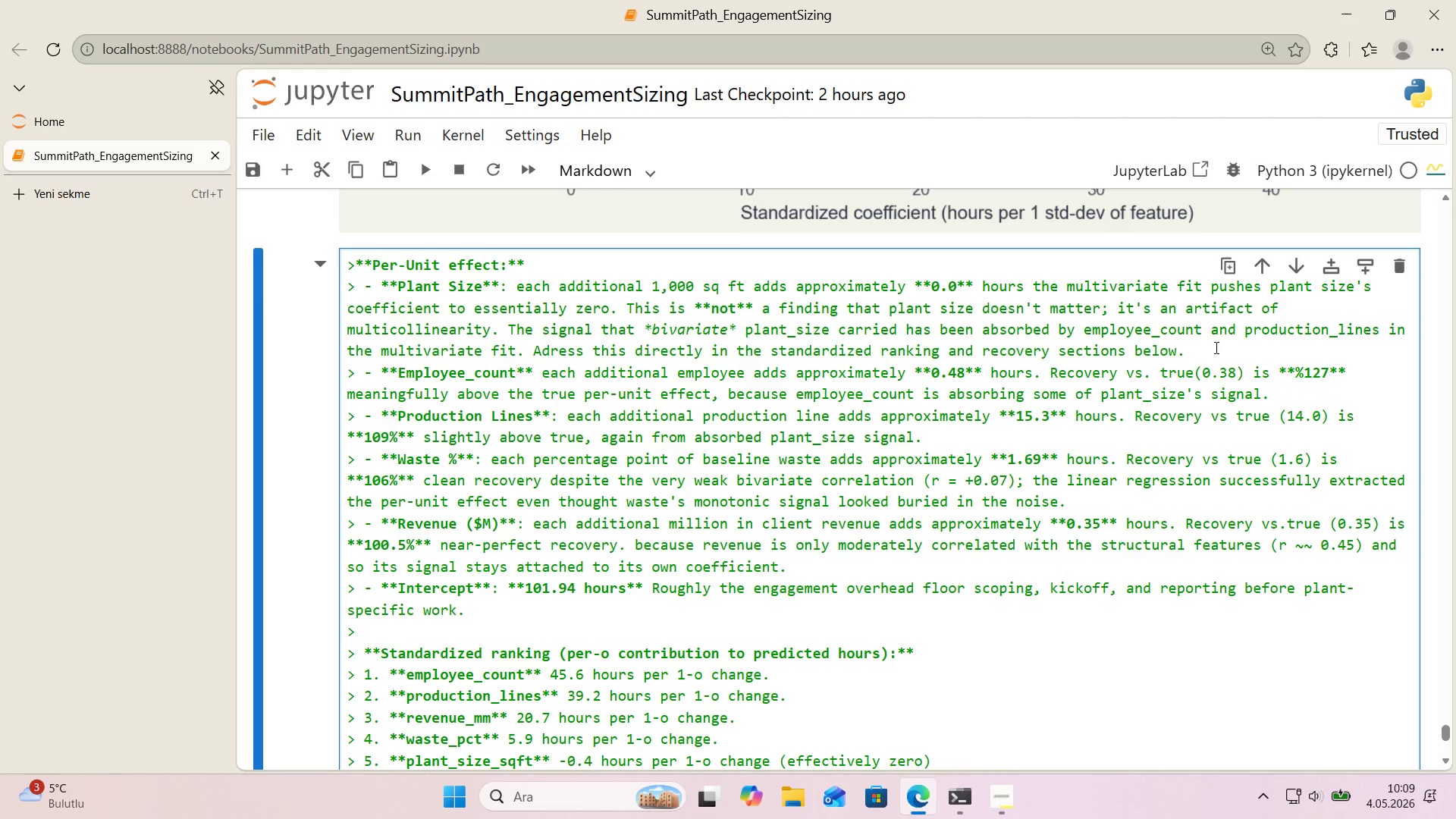 
wait(15.36)
 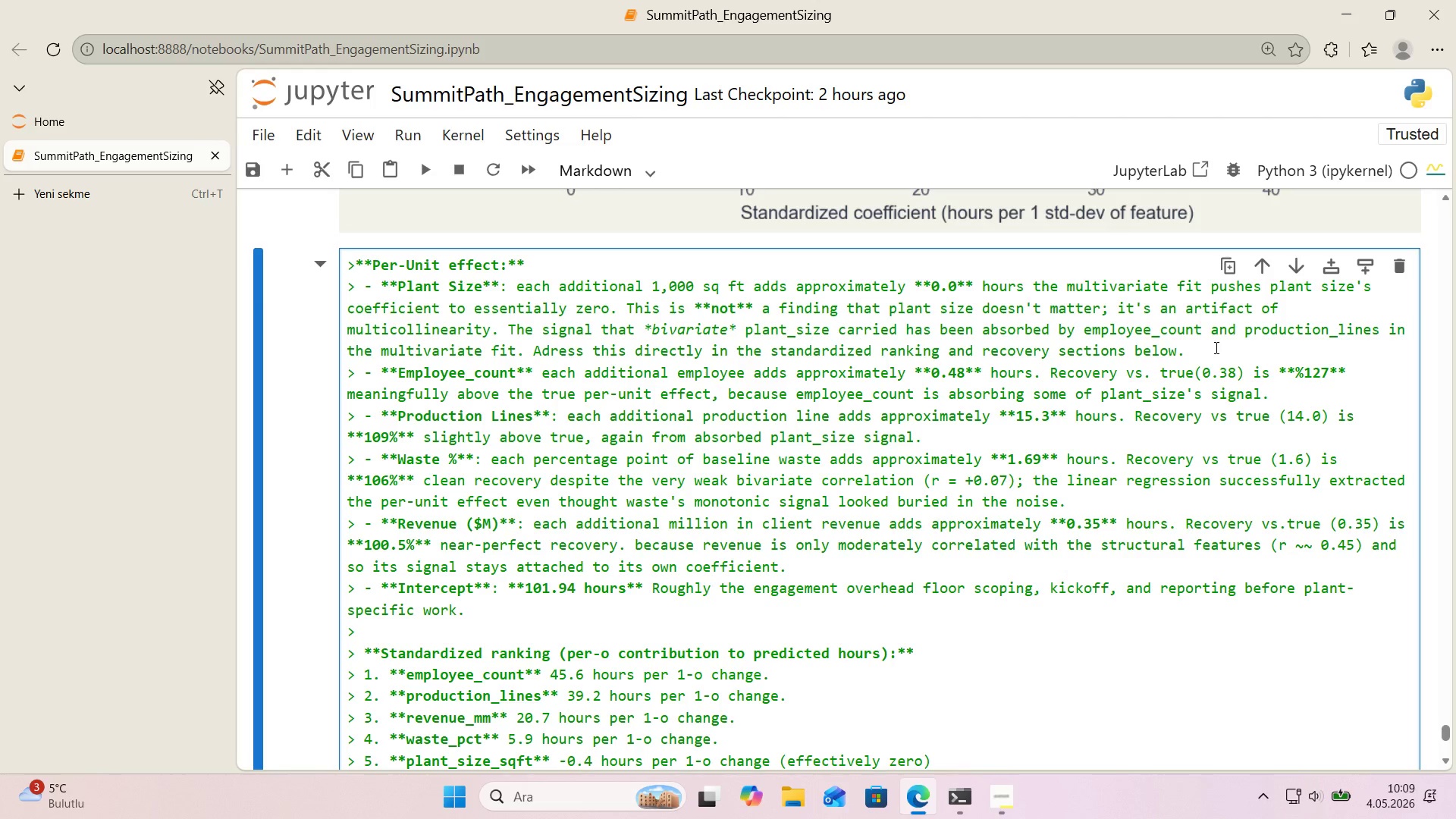 
left_click_drag(start_coordinate=[913, 284], to_coordinate=[801, 295])
 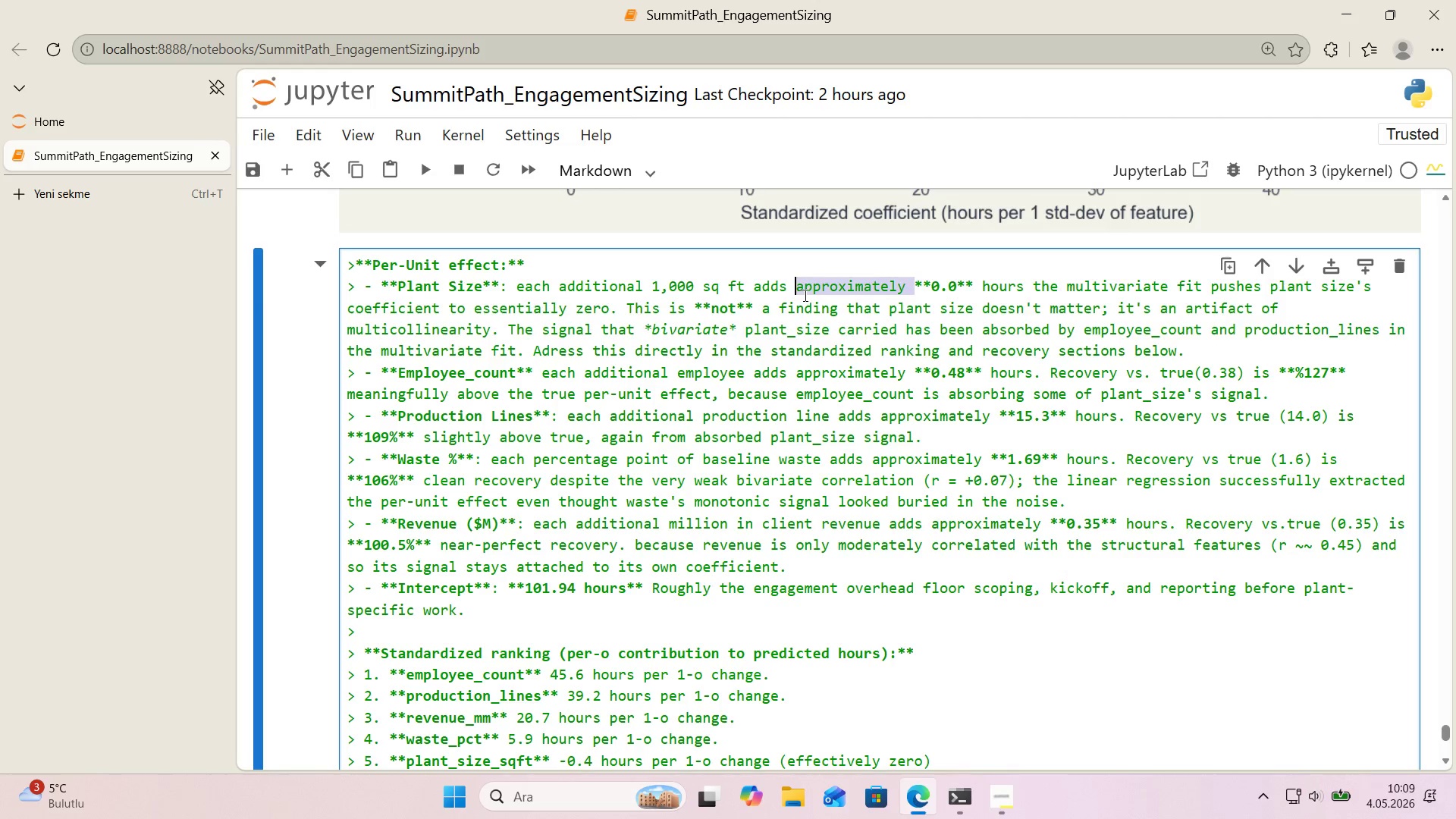 
key(Backspace)
 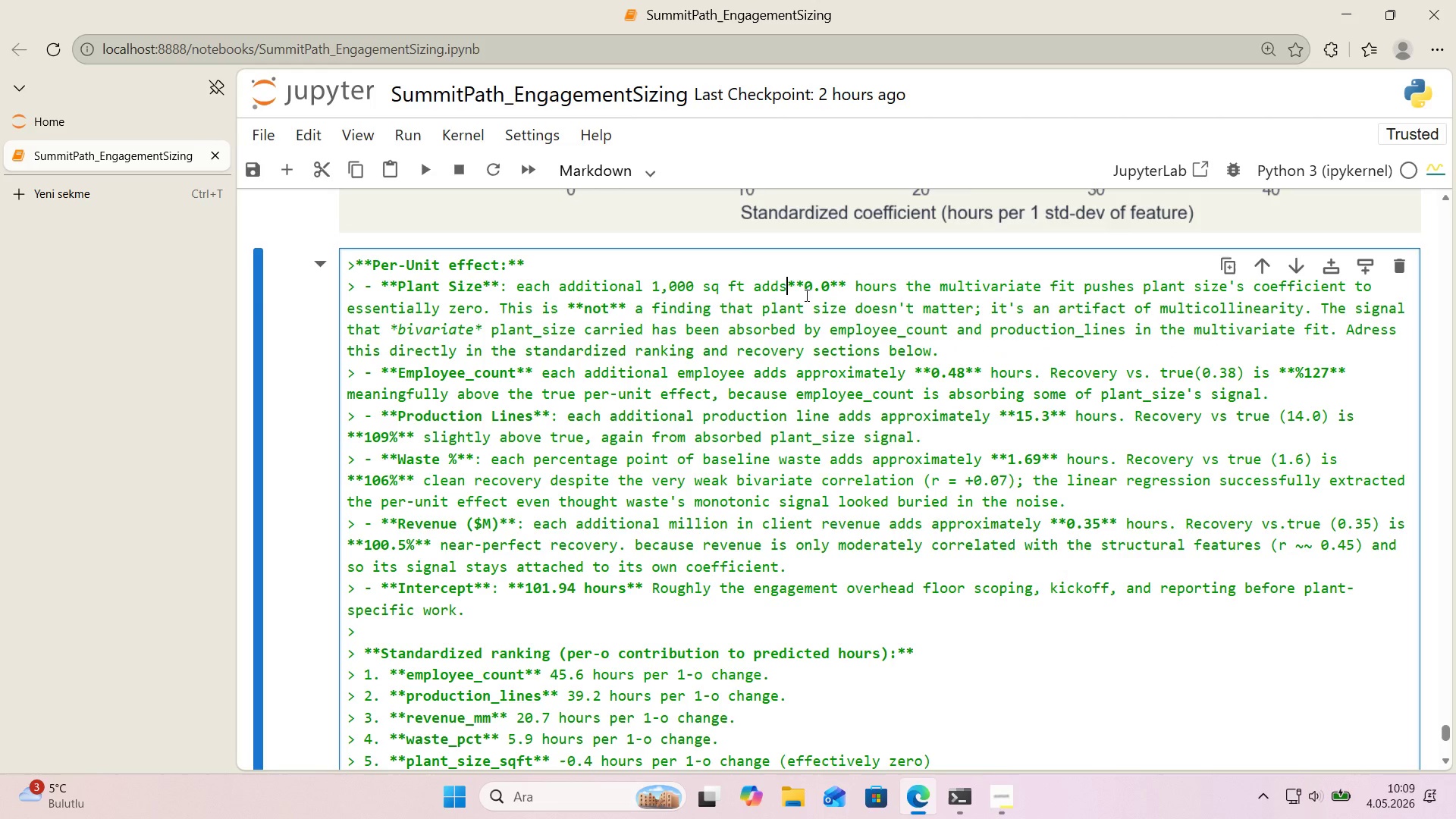 
key(Backspace)
 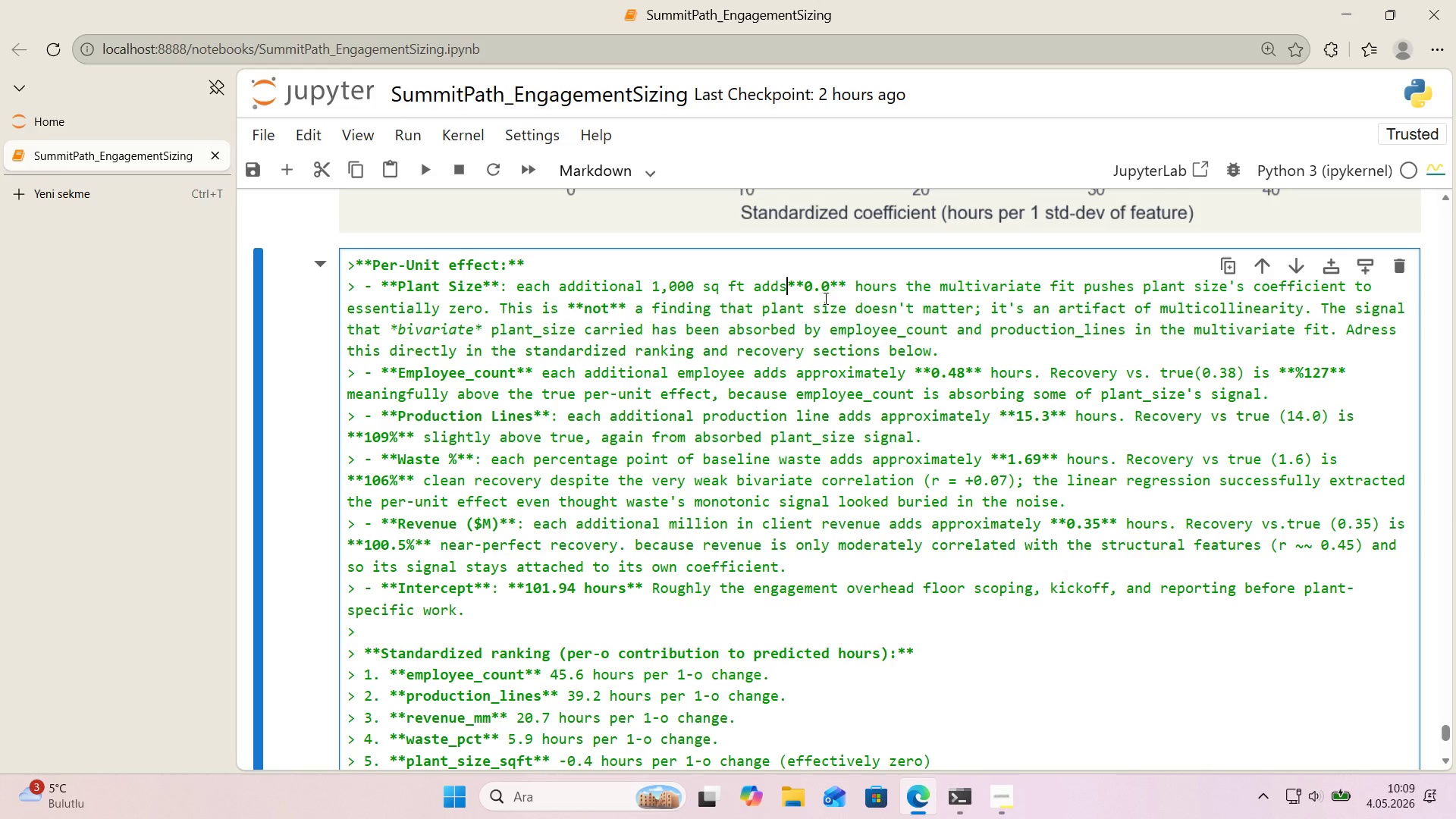 
key(Space)
 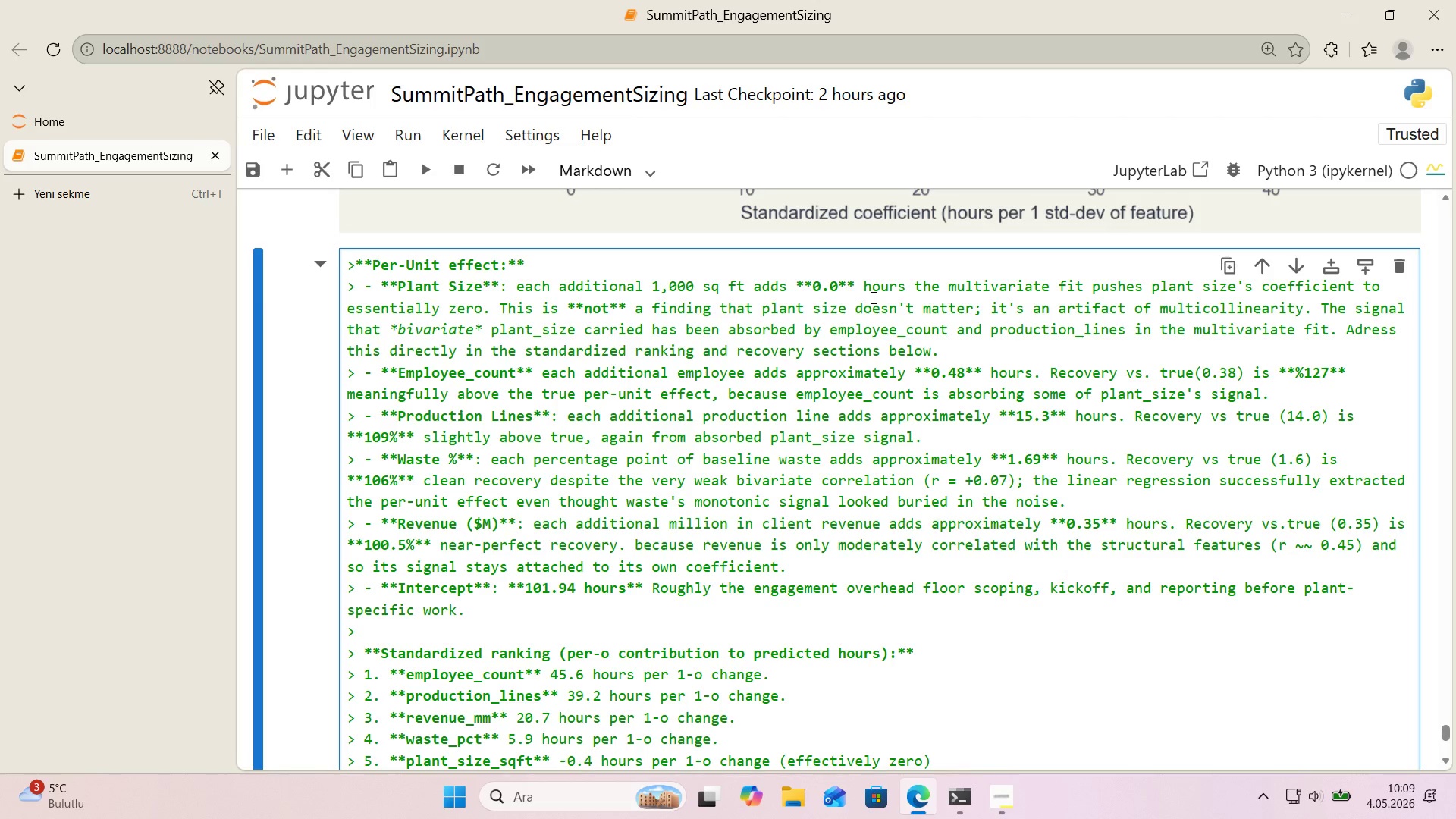 
wait(10.83)
 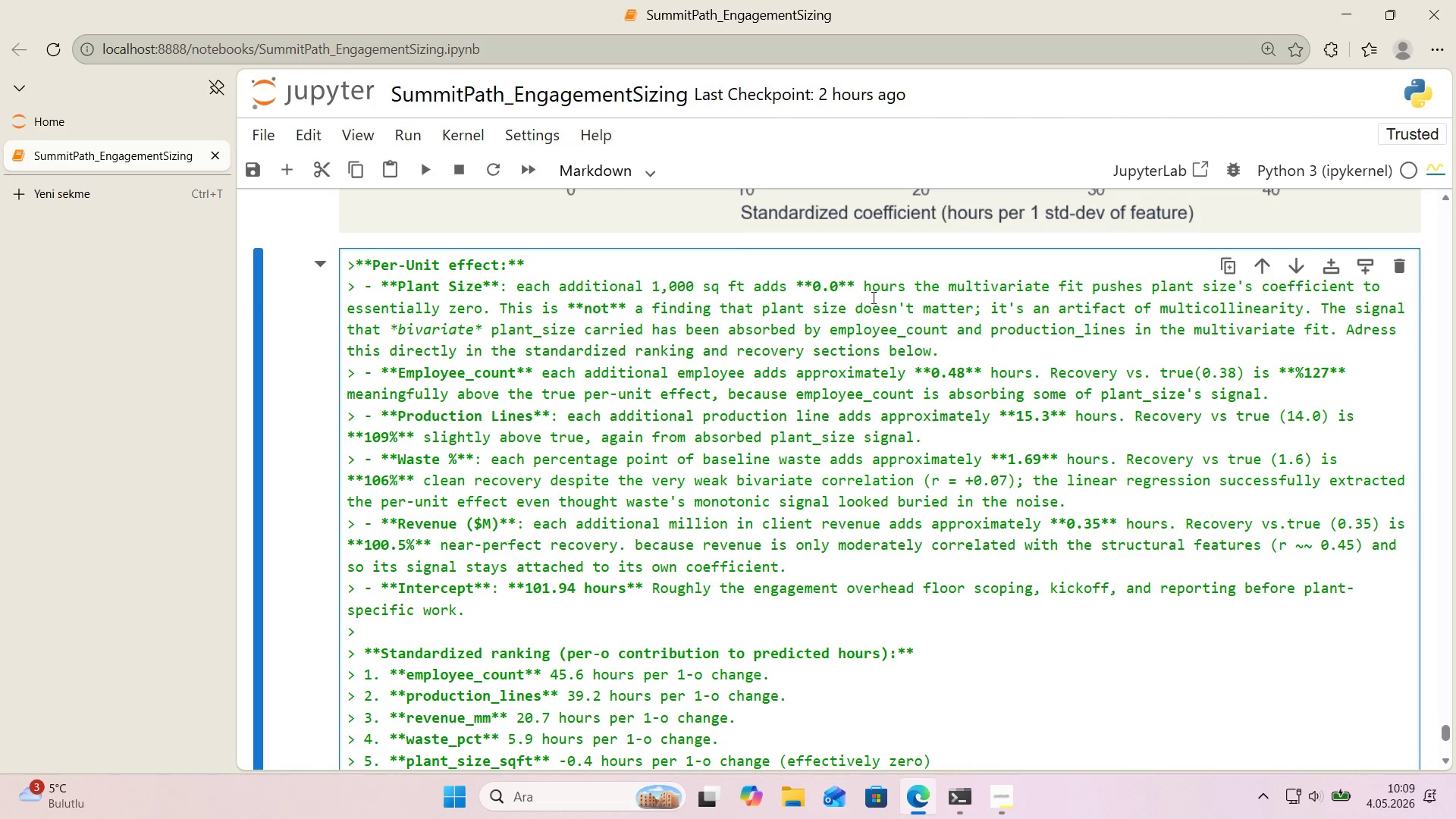 
left_click_drag(start_coordinate=[1094, 288], to_coordinate=[1042, 345])
 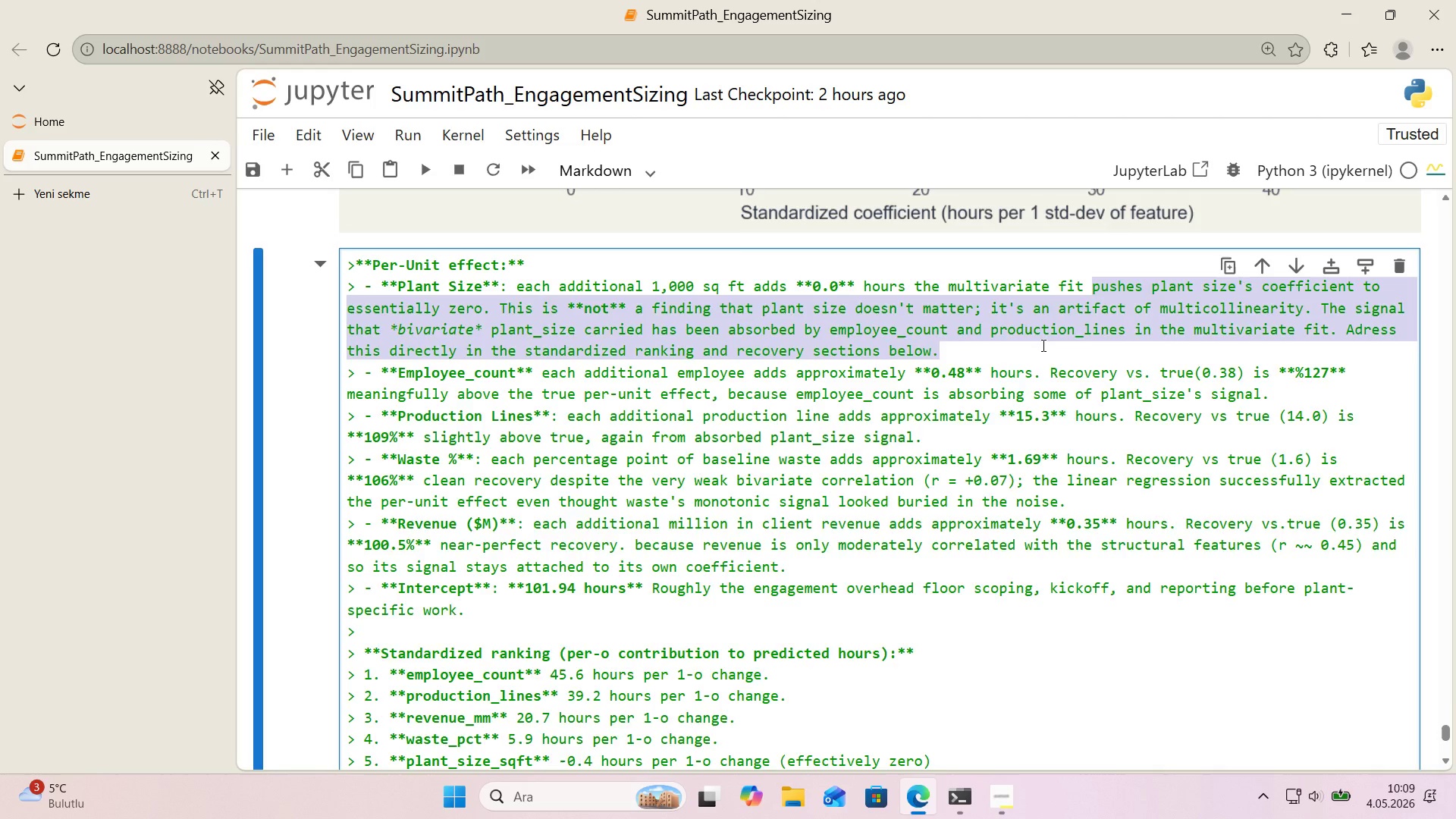 
key(Backspace)
key(Backspace)
type(. Plant s'ze@s b'vara'te)
key(Backspace)
key(Backspace)
key(Backspace)
key(Backspace)
 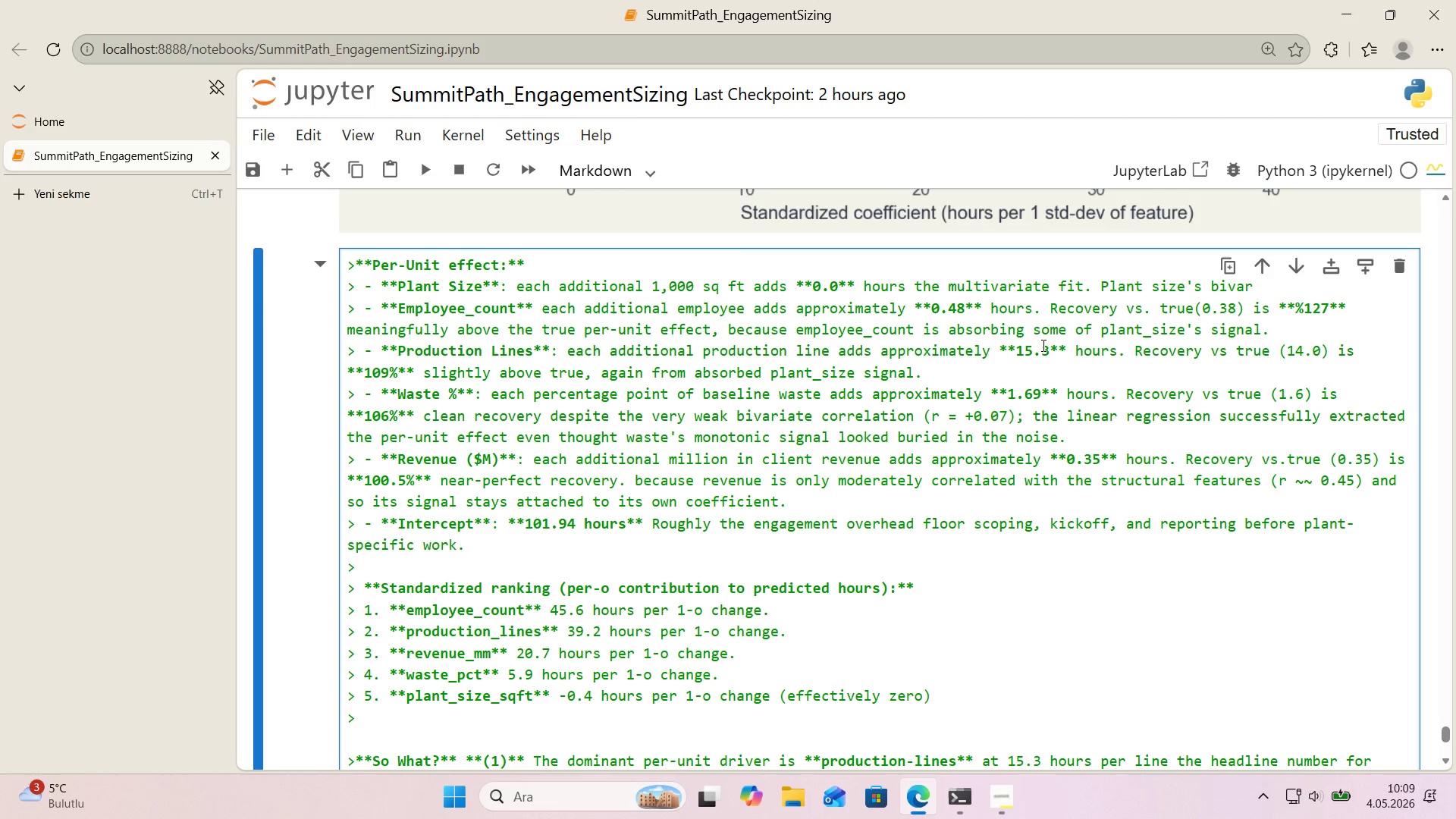 
type('ate s'gnal *()
 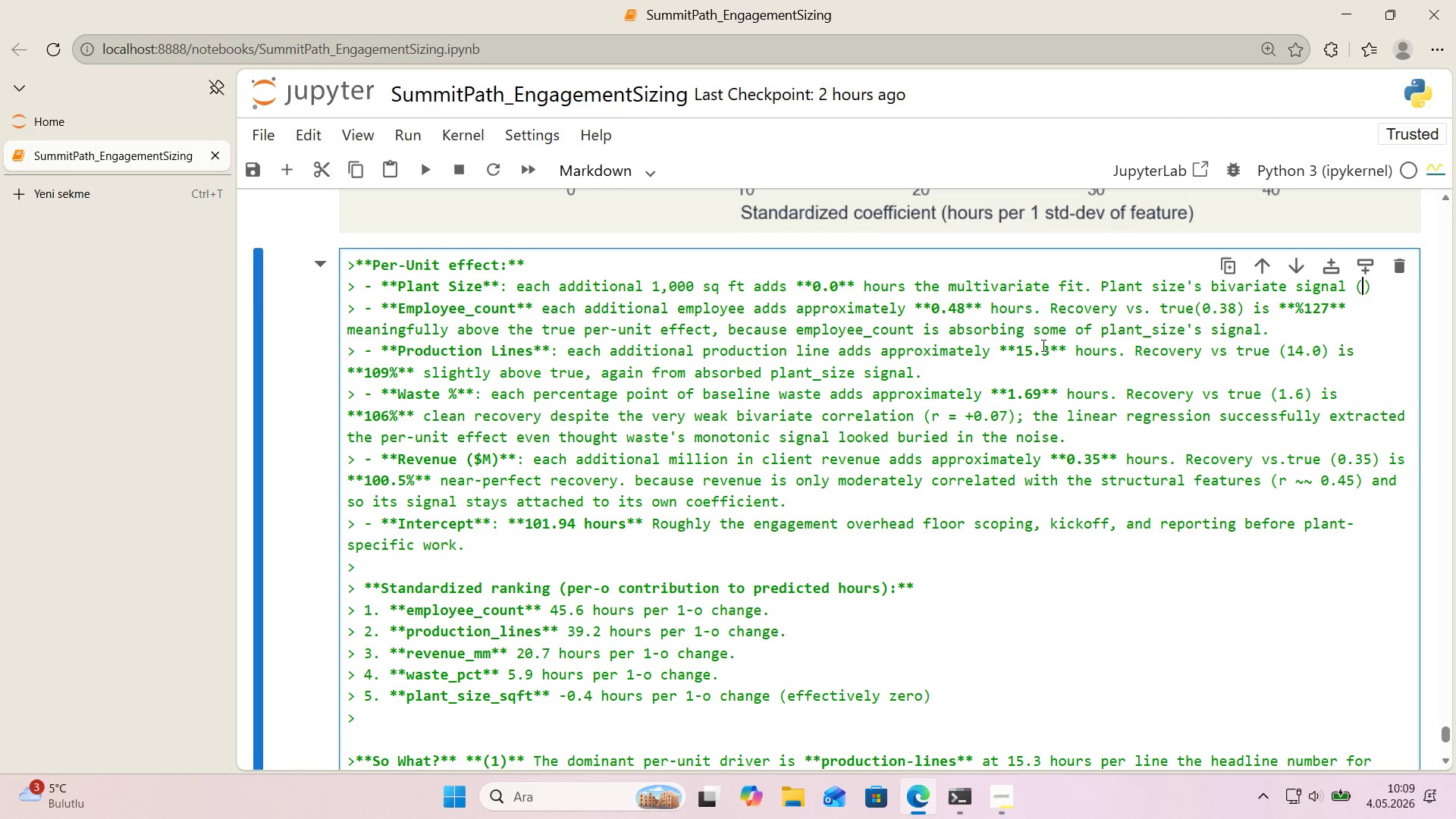 
 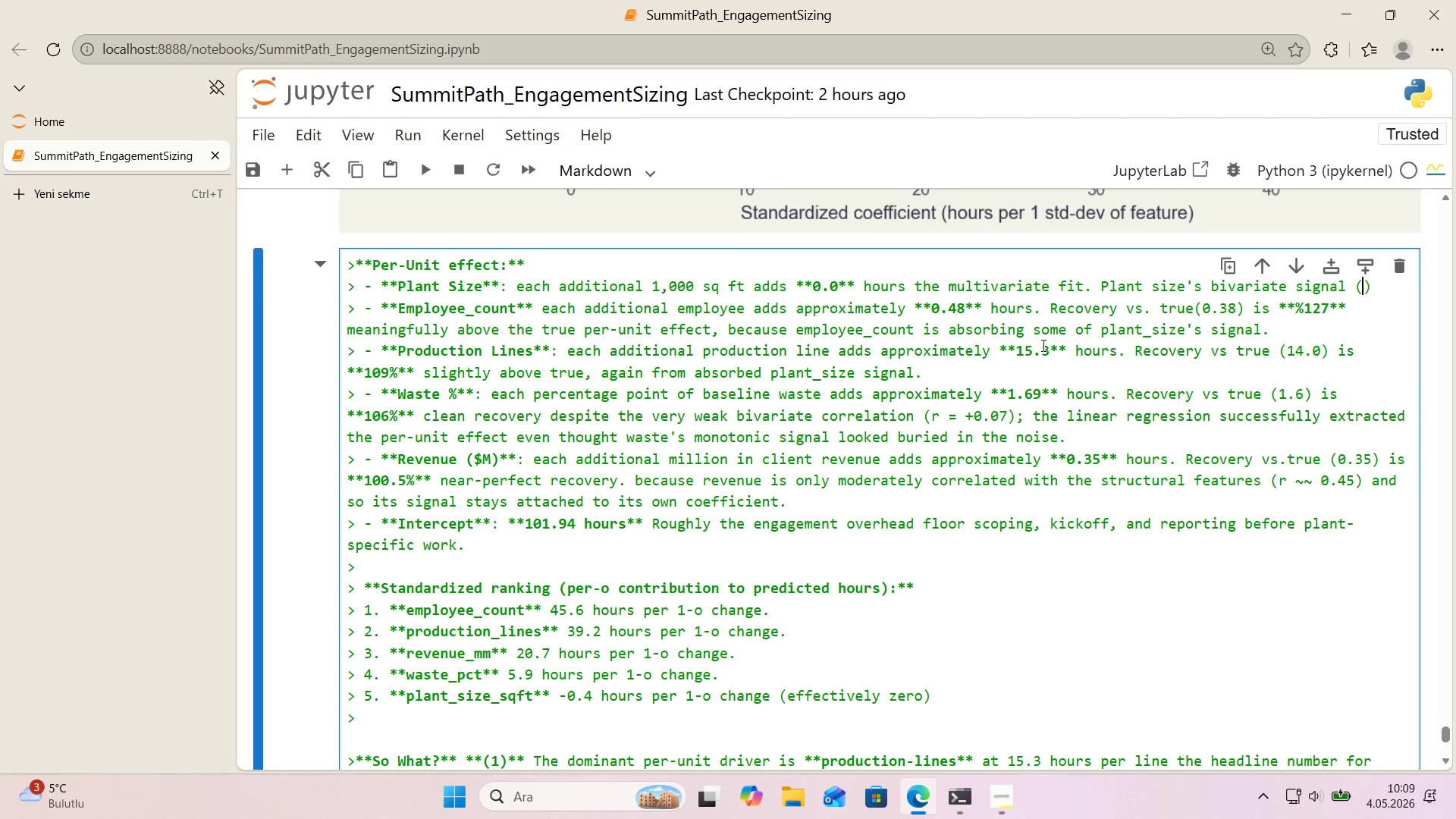 
key(ArrowLeft)
 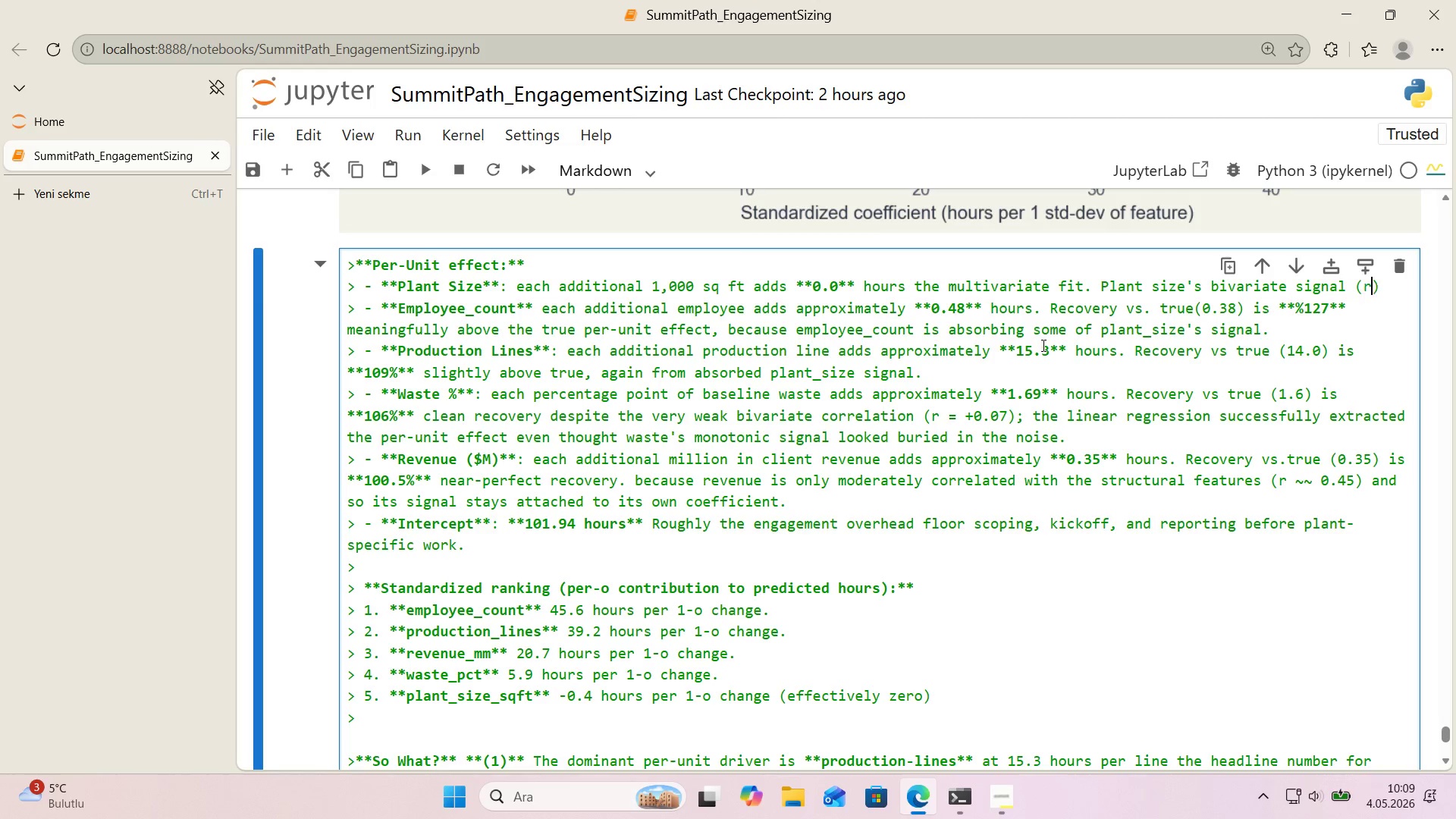 
type(r )))
key(Backspace)
type(0)
key(Backspace)
type(+.)
key(Backspace)
type(0.91)
 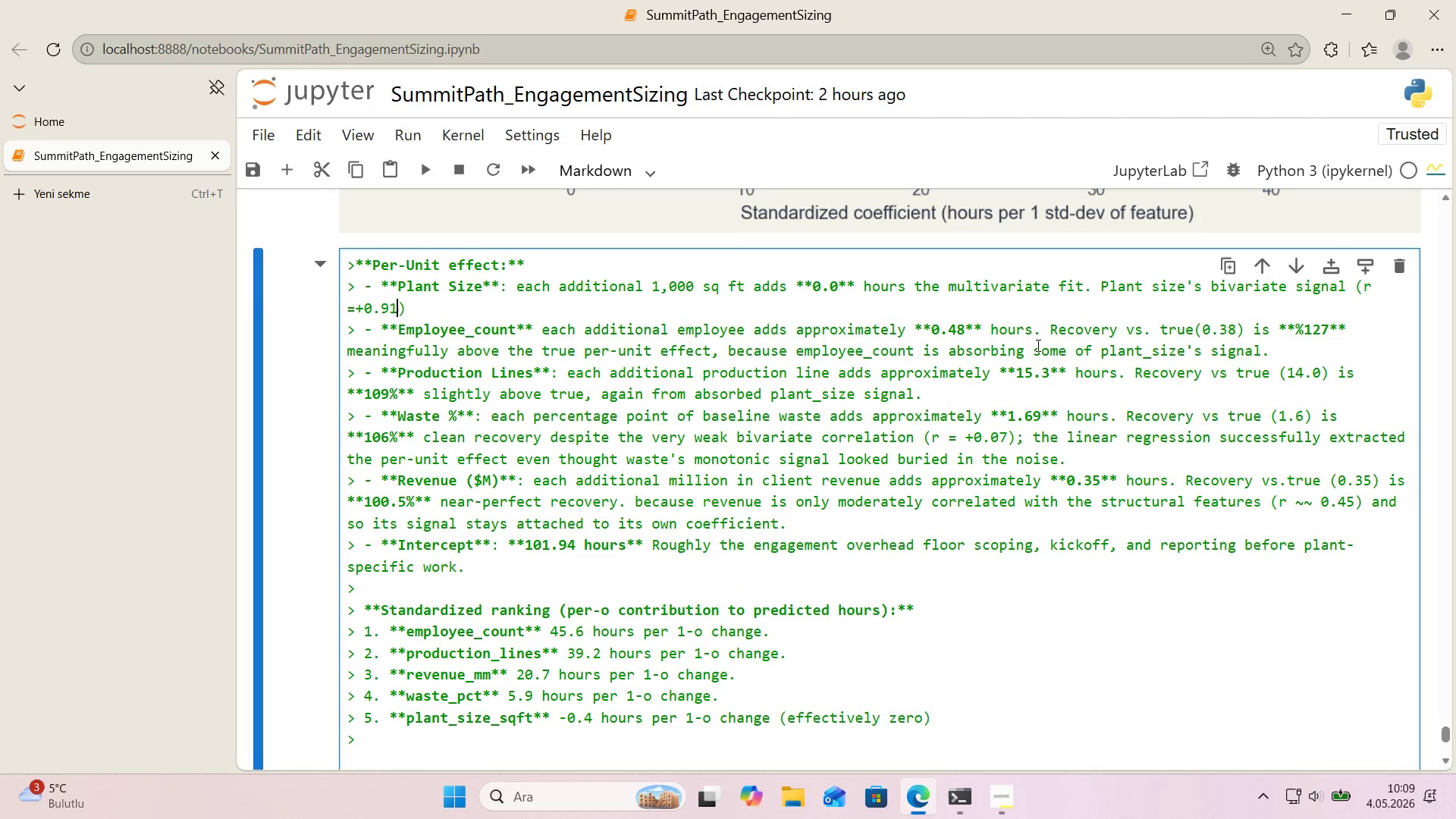 
left_click([407, 313])
 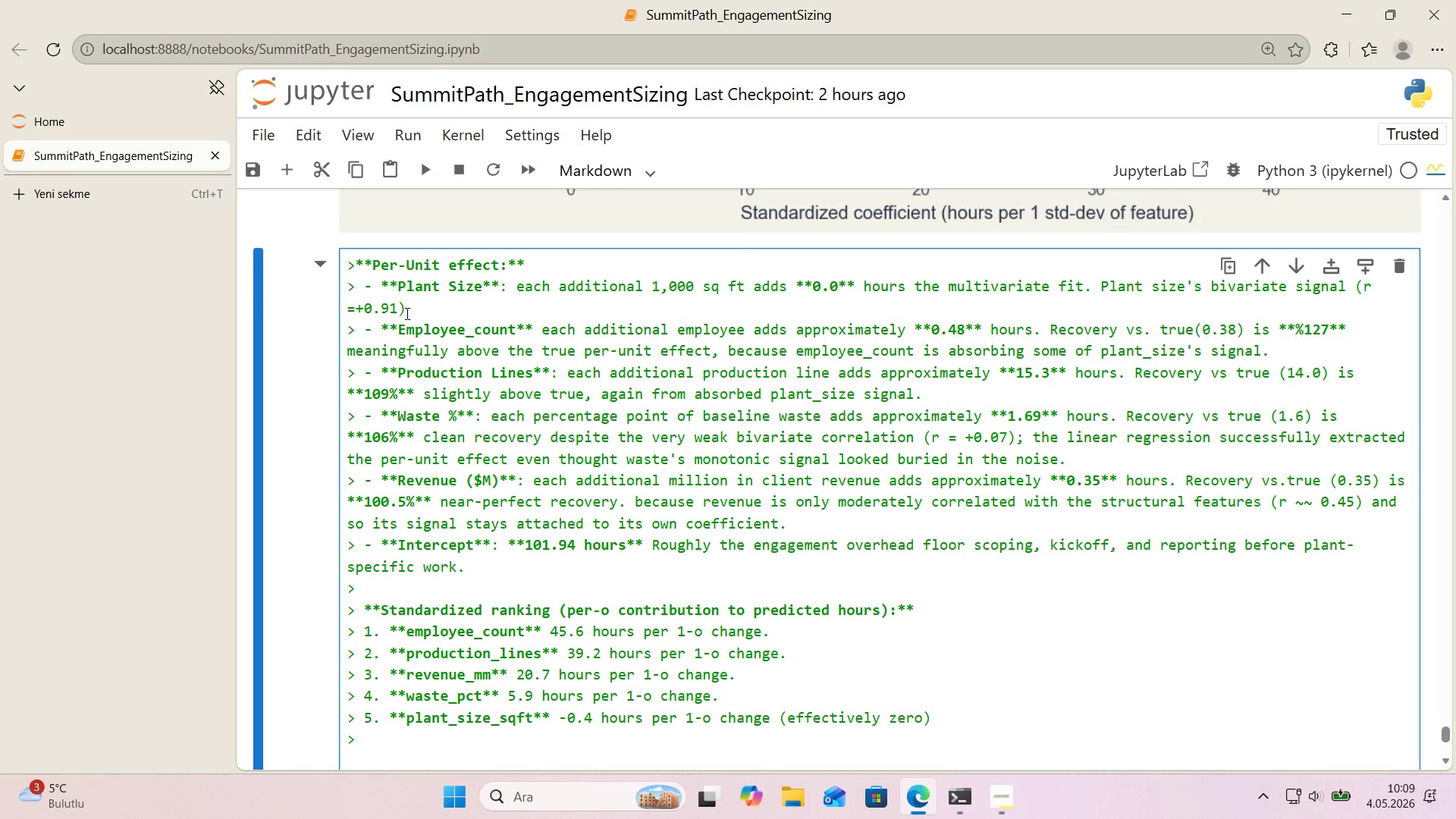 
left_click([394, 308])
 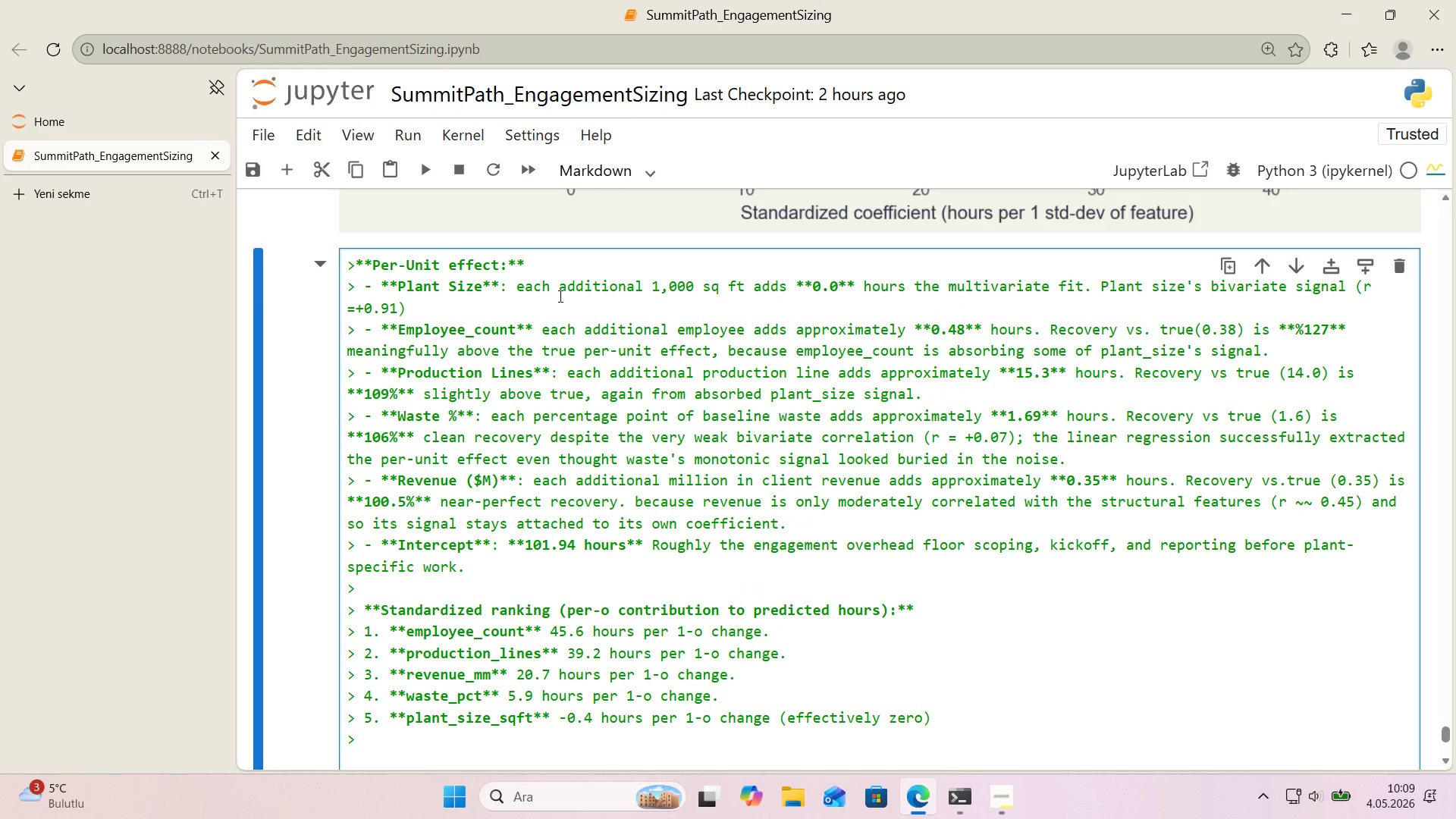 
key(ArrowRight)
 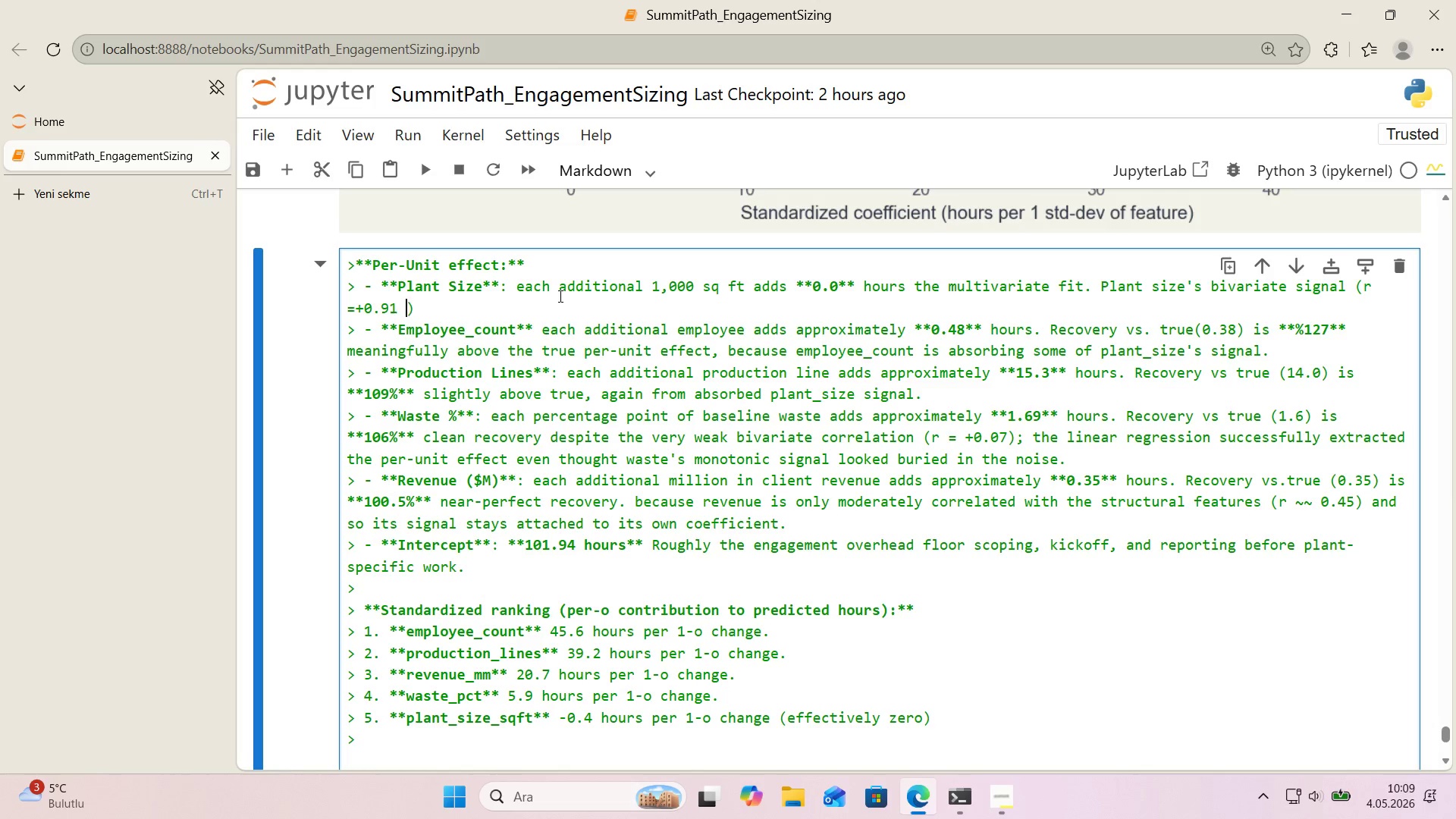 
type( w'th hours, ED)
 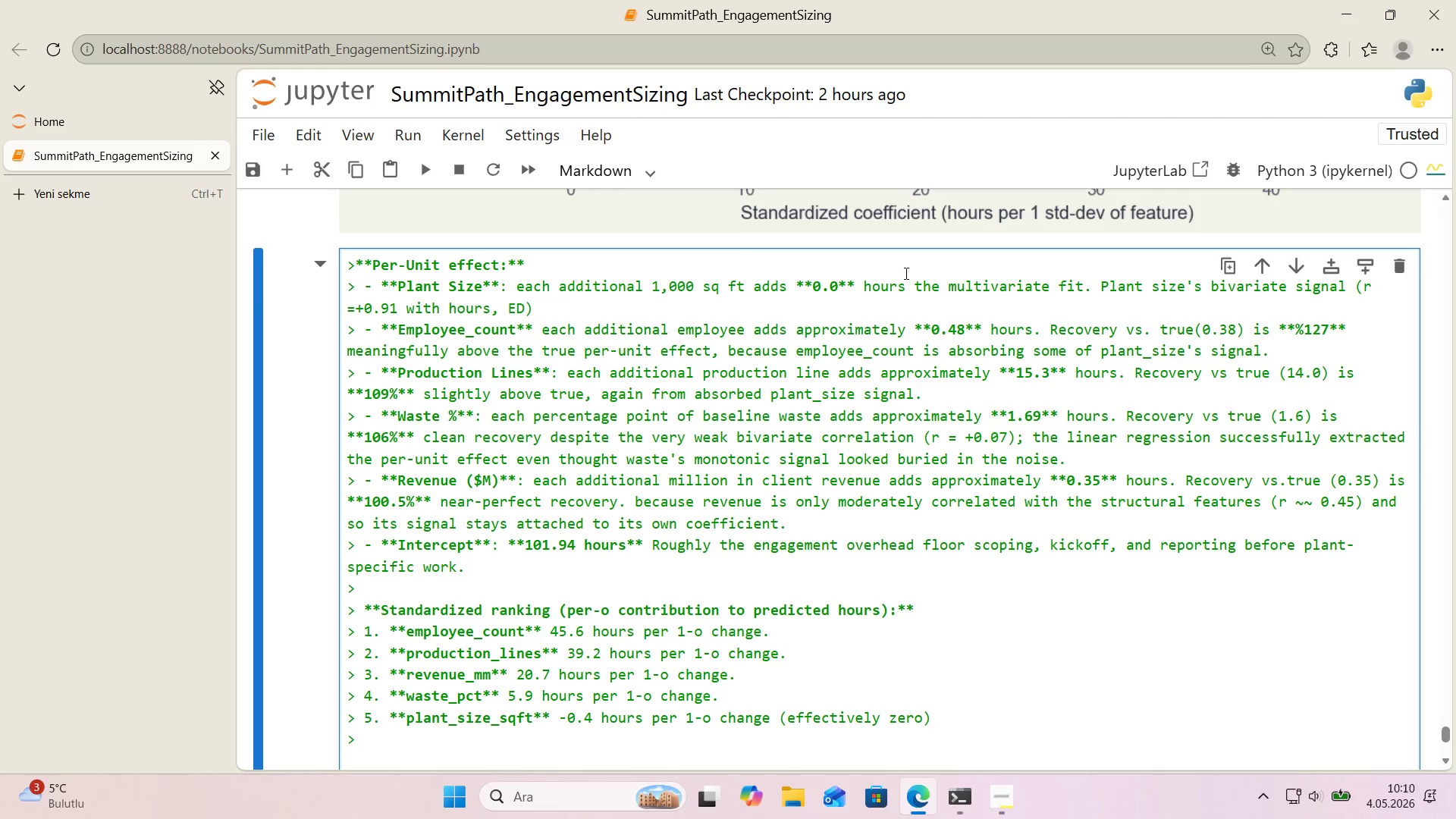 
wait(41.03)
 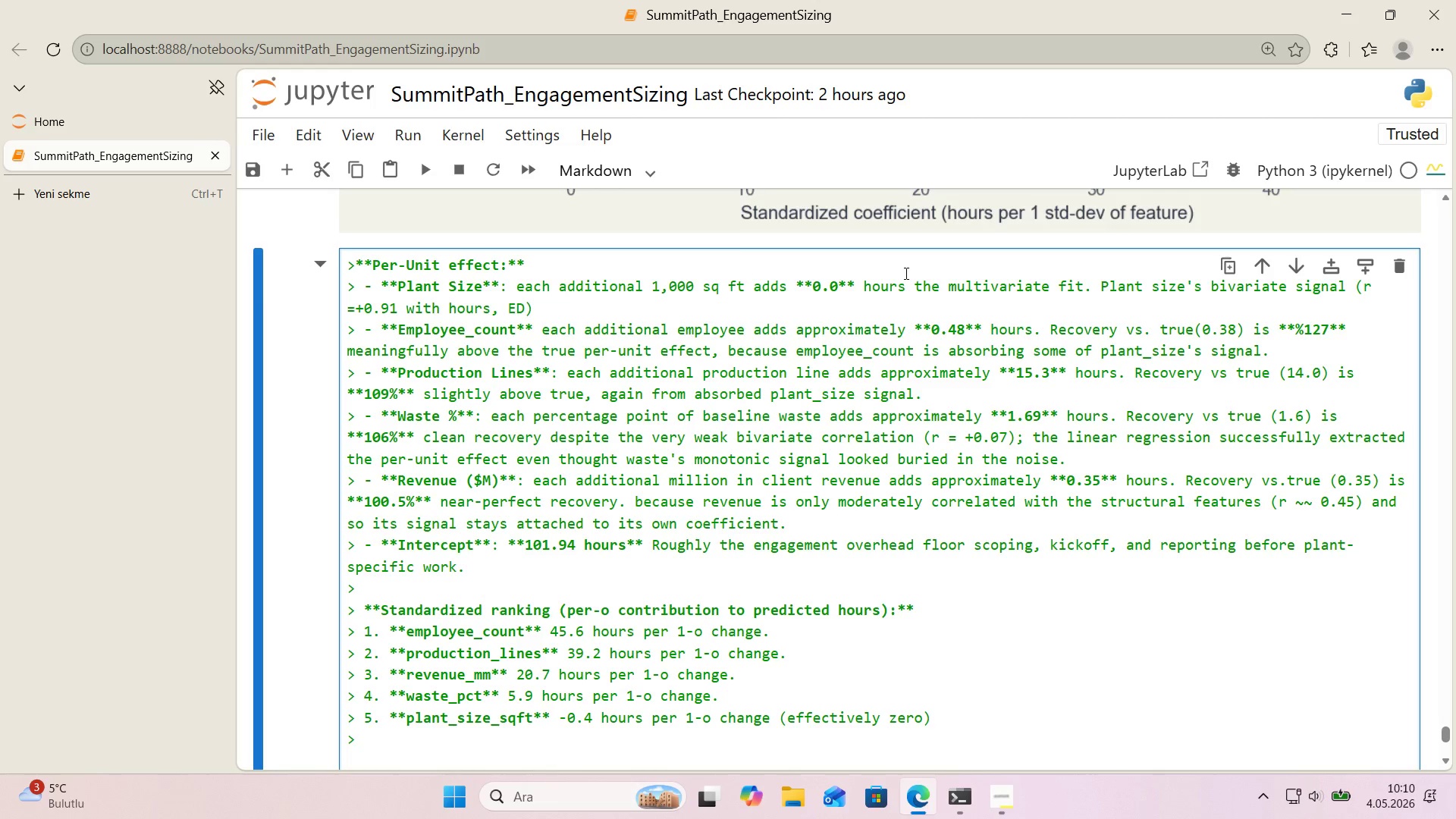 
type(a )
key(Backspace)
key(Backspace)
type(A gr'd)
 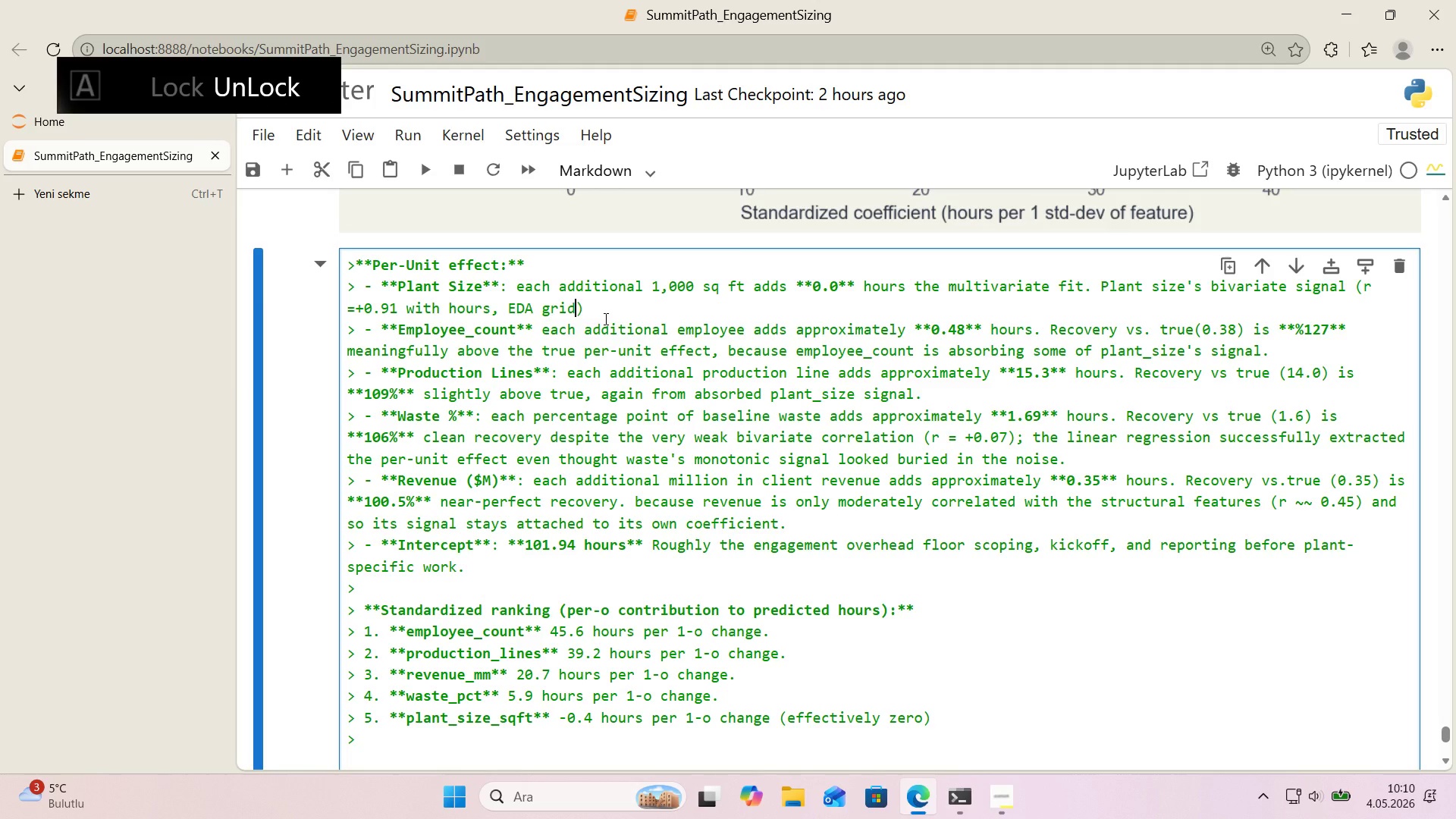 
key(ArrowRight)
 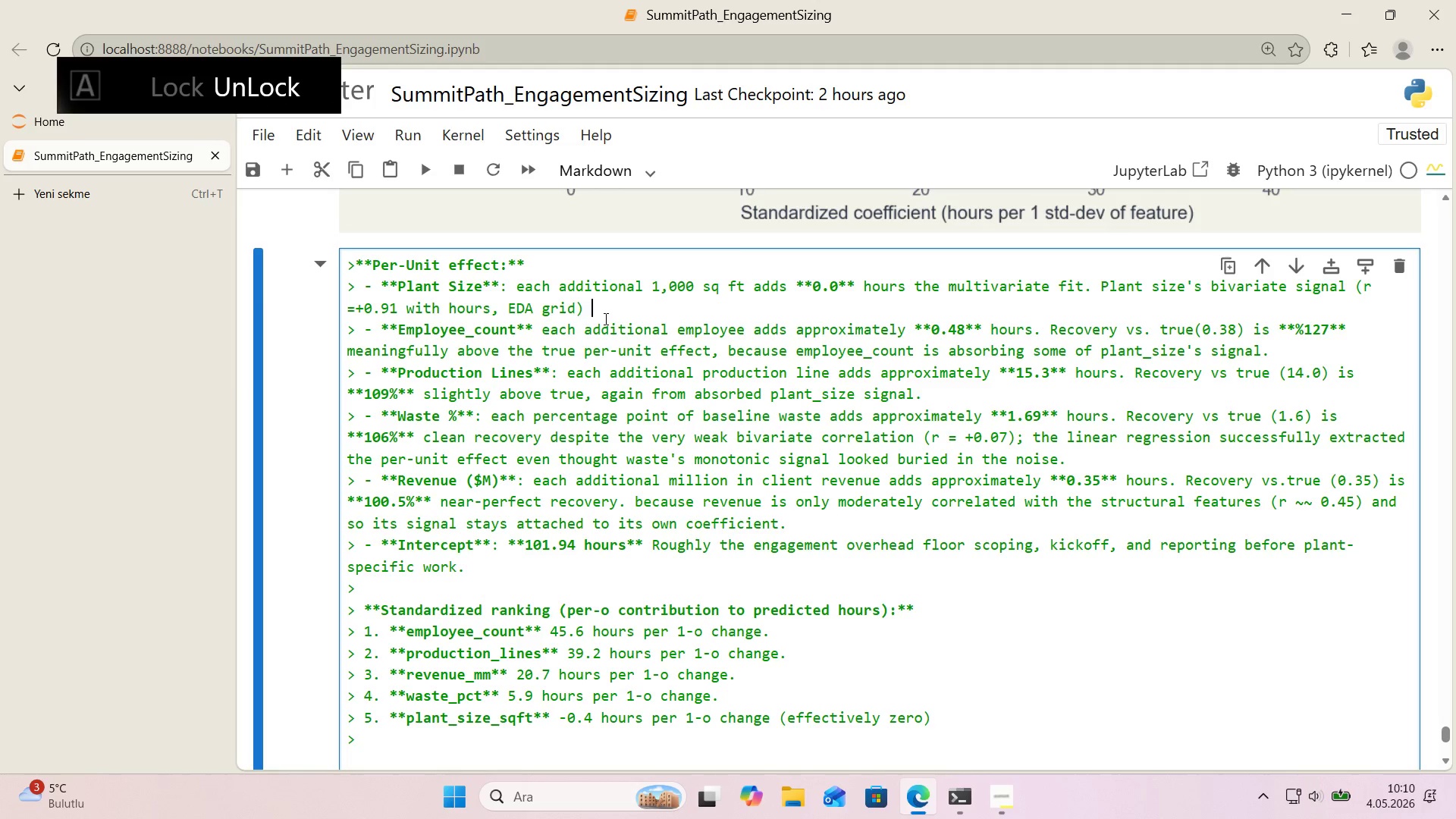 
type( has been absorbed by employee_count and product'on_l'nes because of the heatmap mult'coll'near'ty *()
 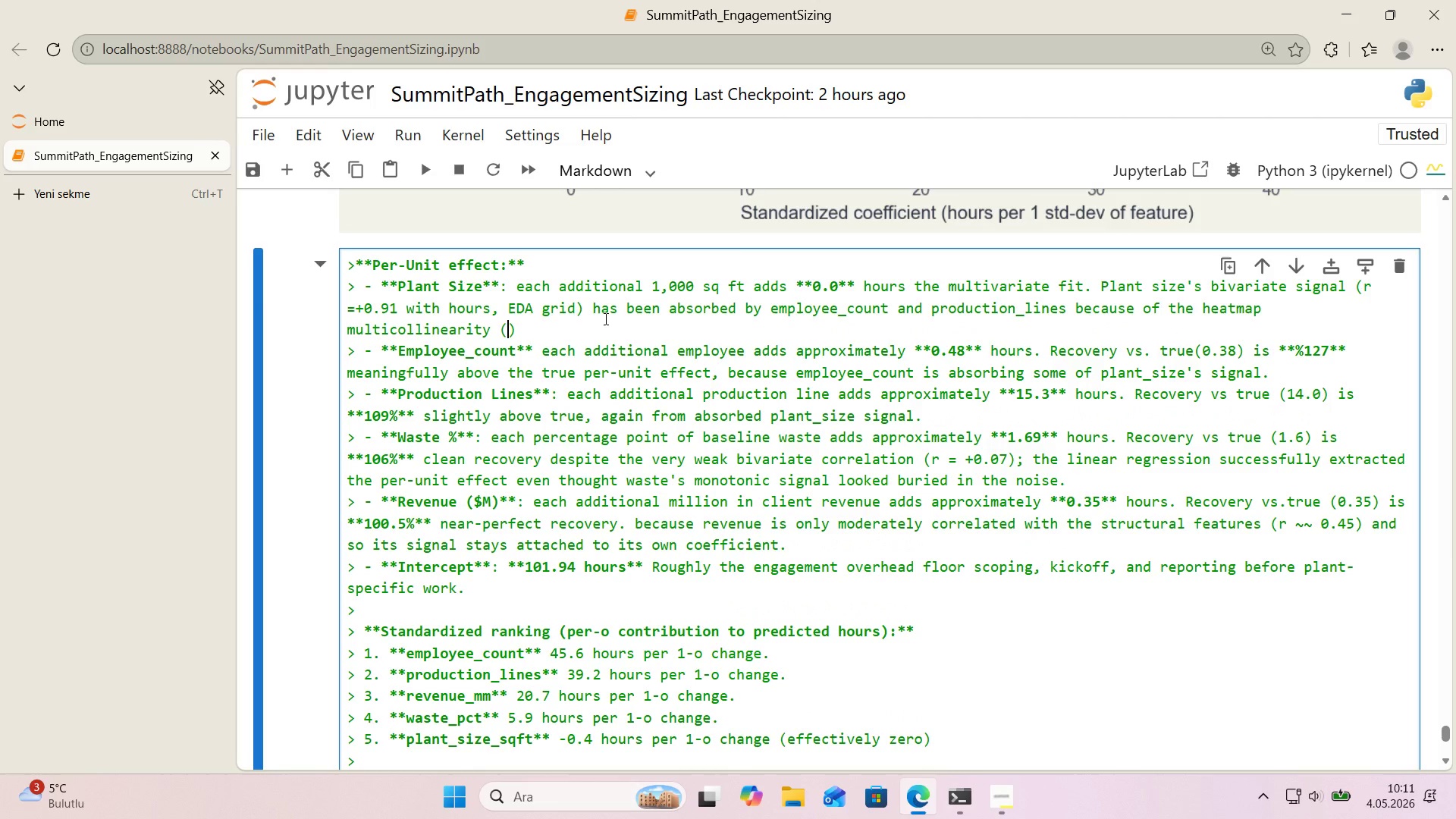 
 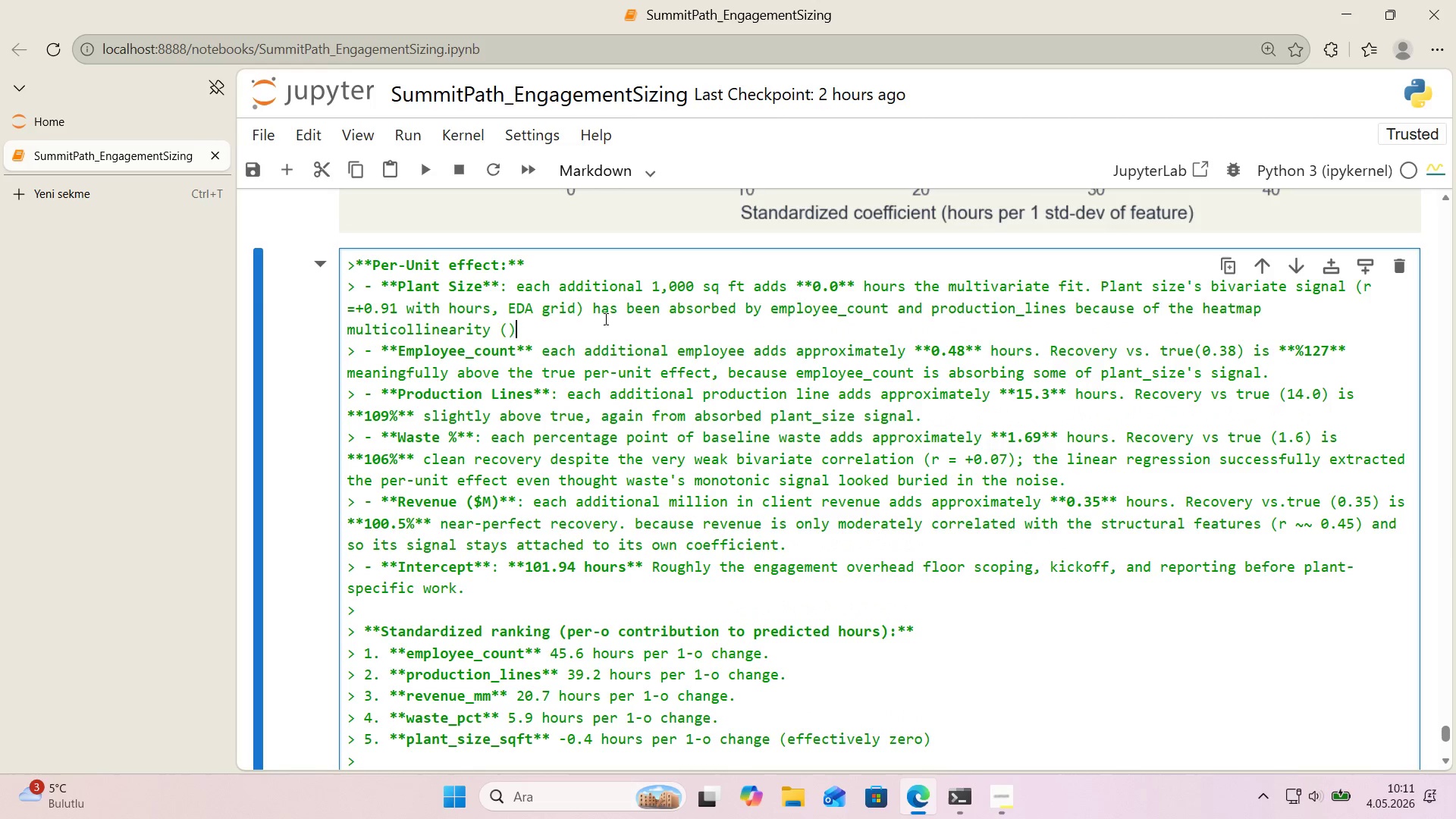 
key(ArrowLeft)
 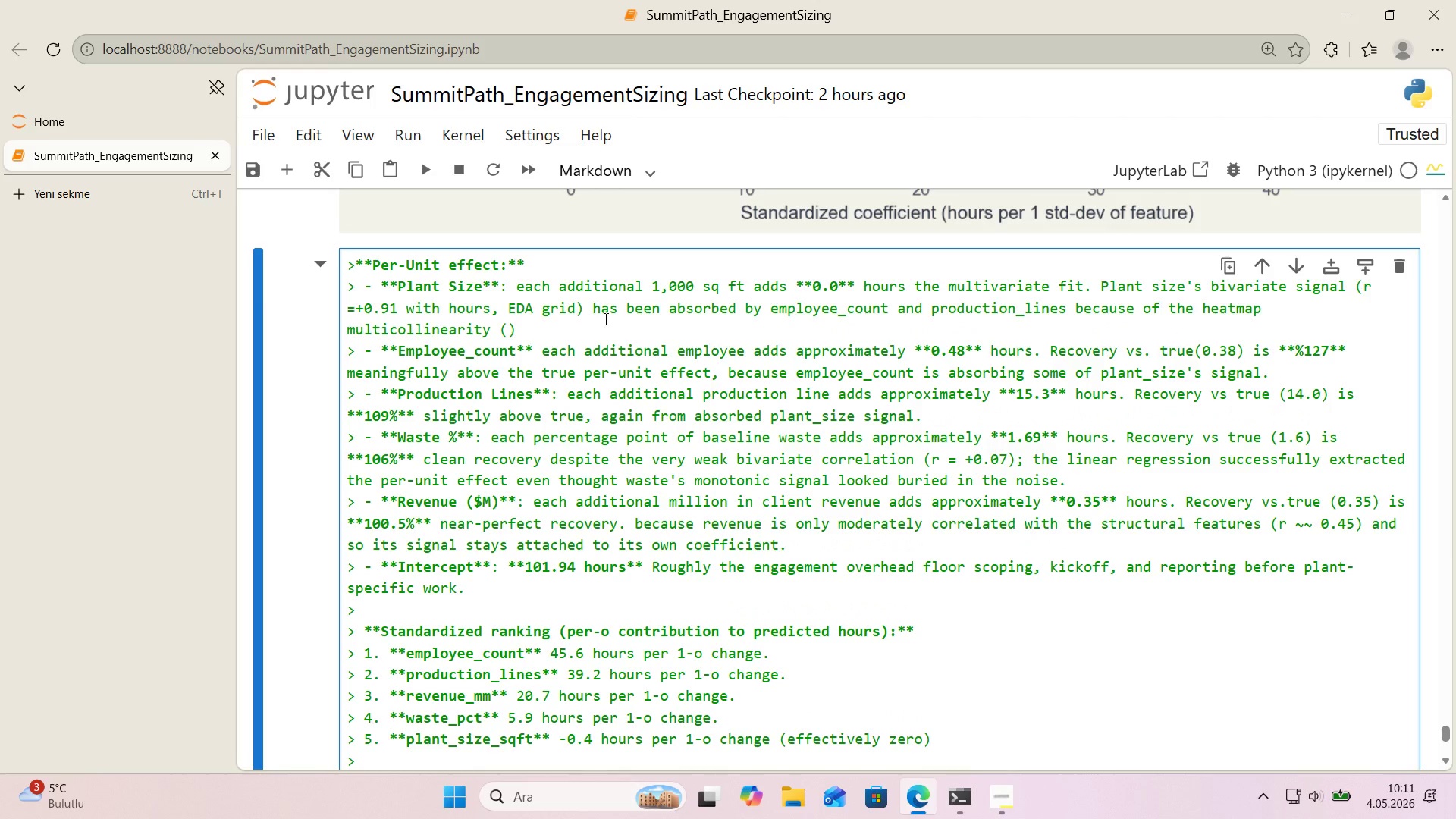 
type(r[Break]) 0.92 across the three structural feature)
 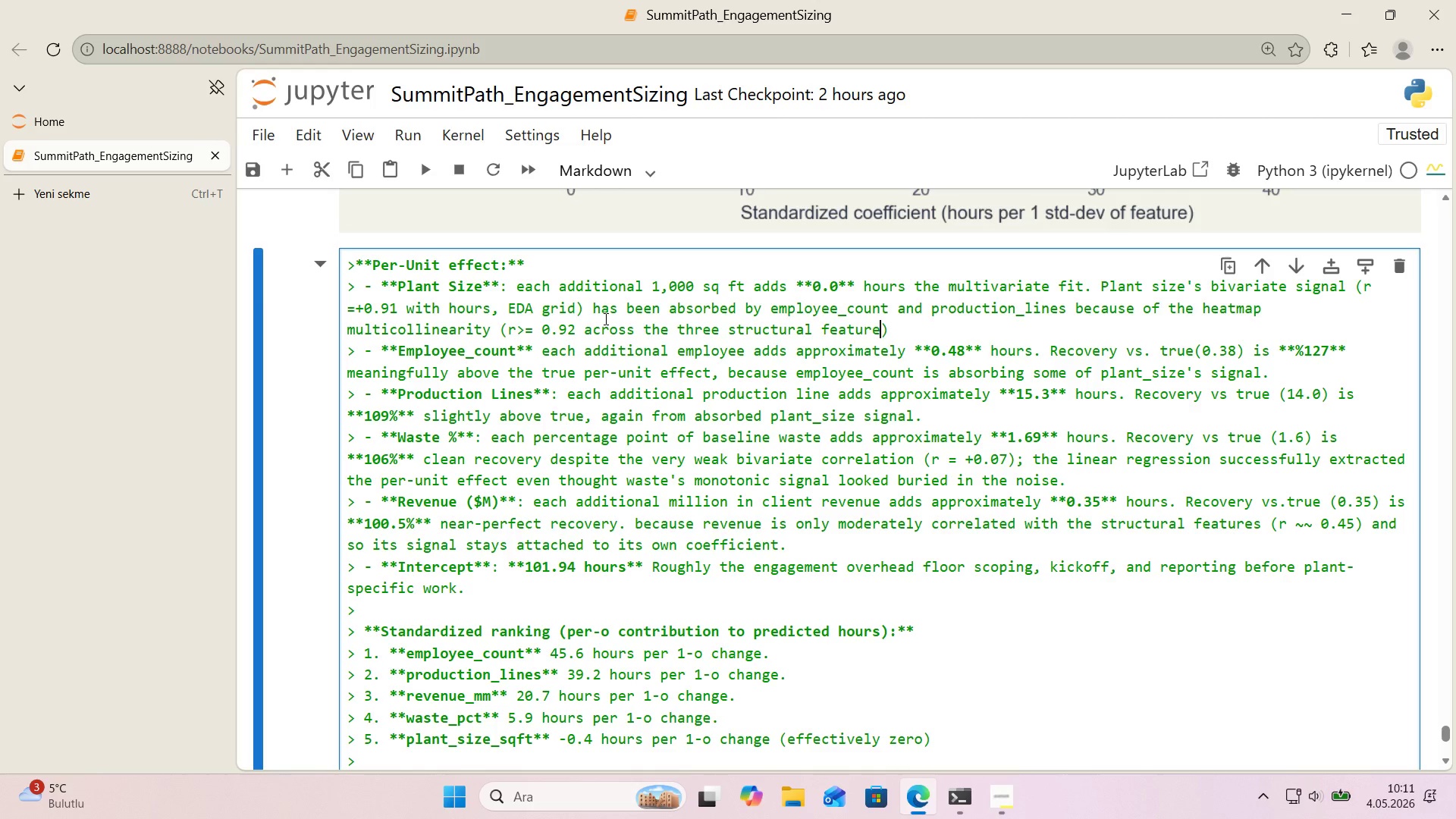 
key(ArrowRight)
 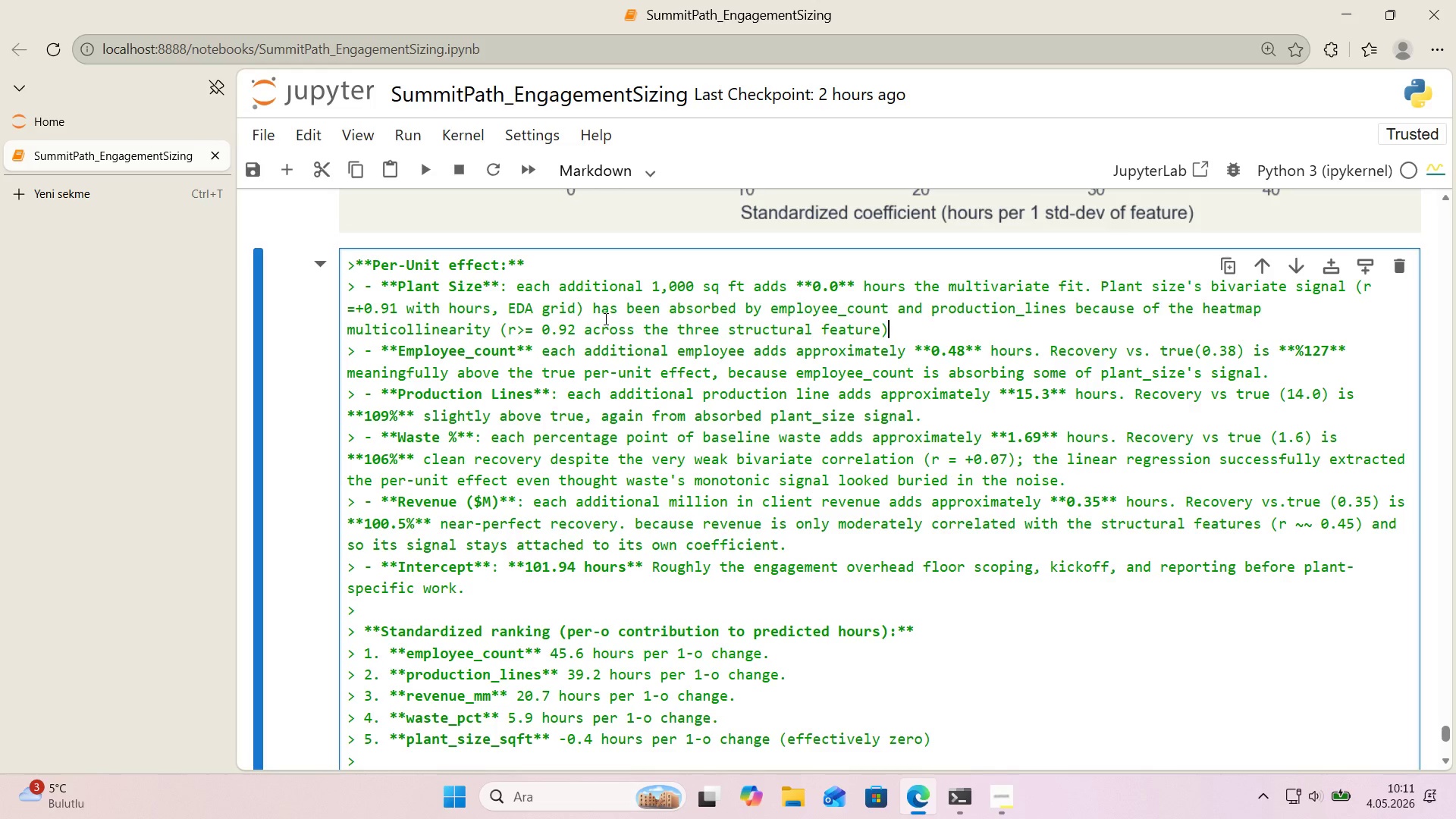 
key(ArrowLeft)
 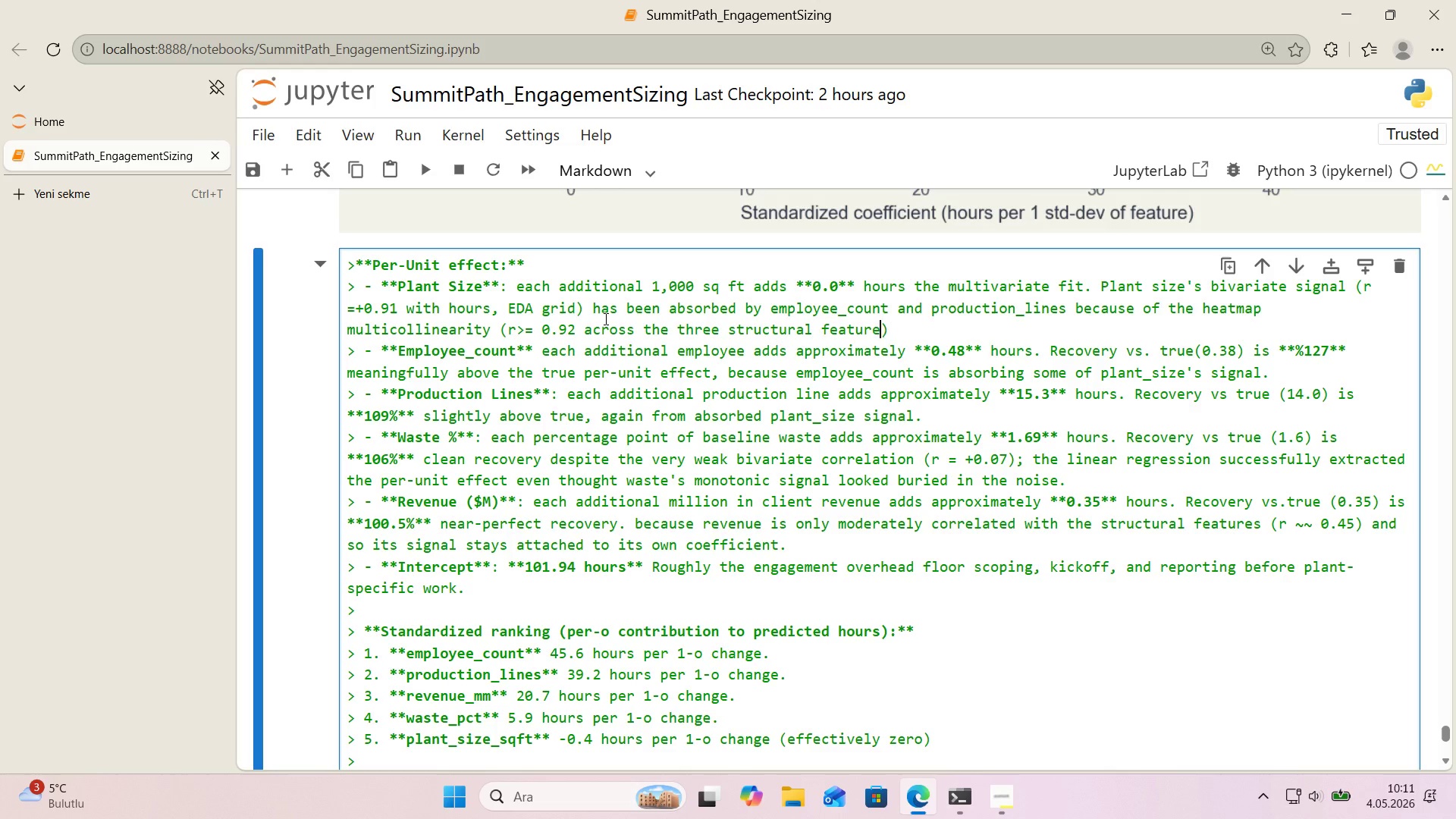 
key(S)
 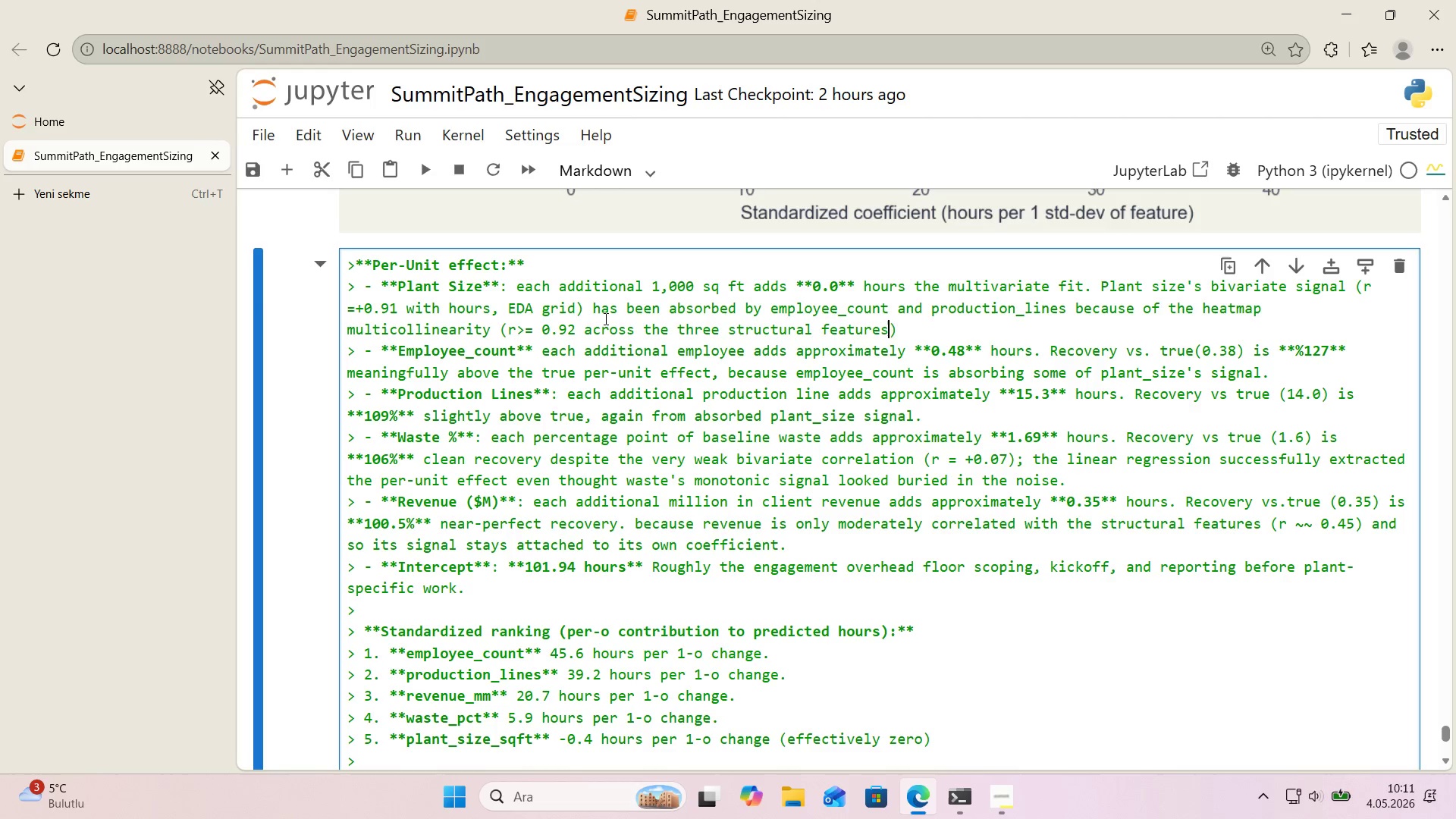 
key(ArrowRight)
 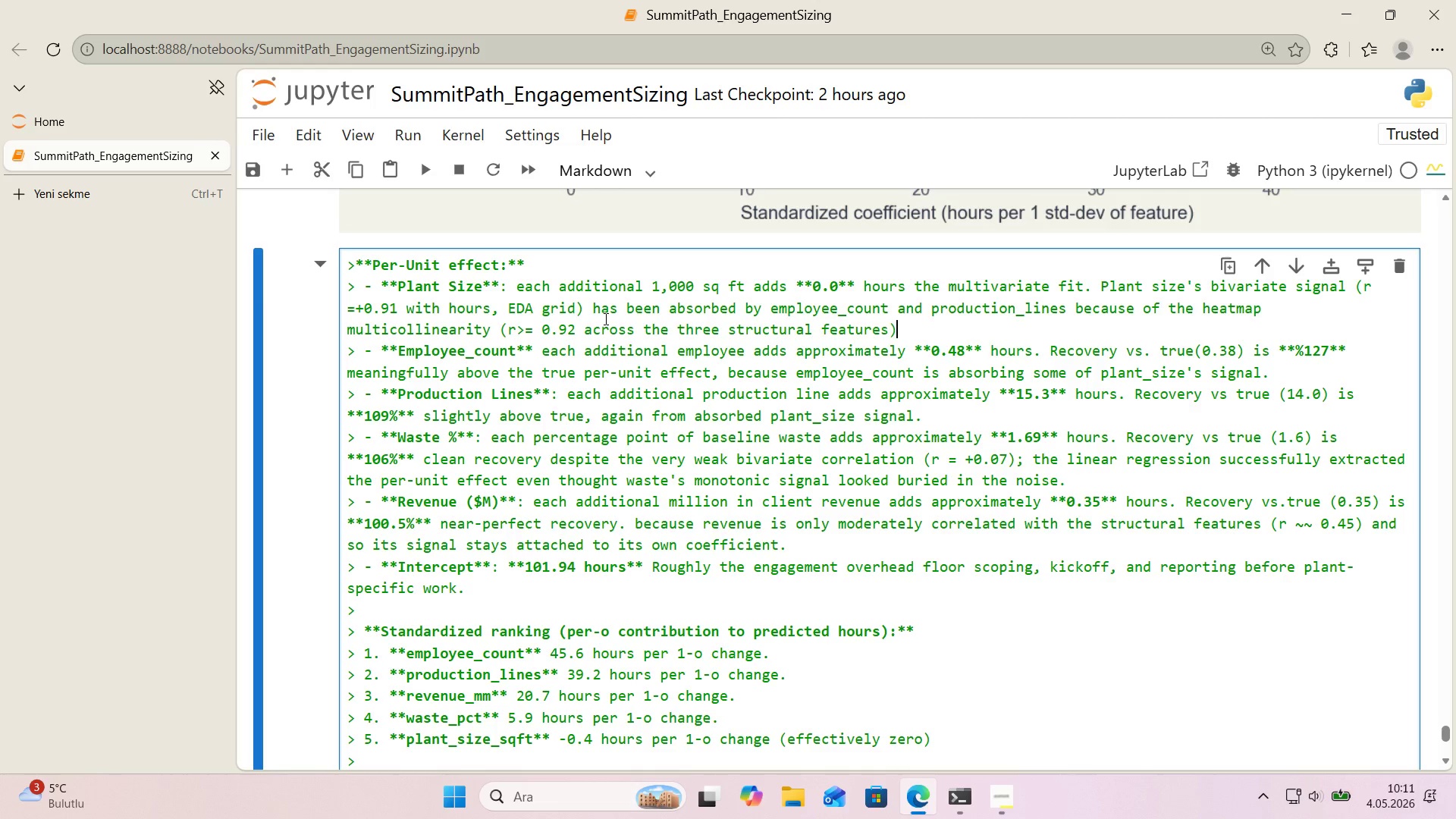 
type(. For cl'ent )
 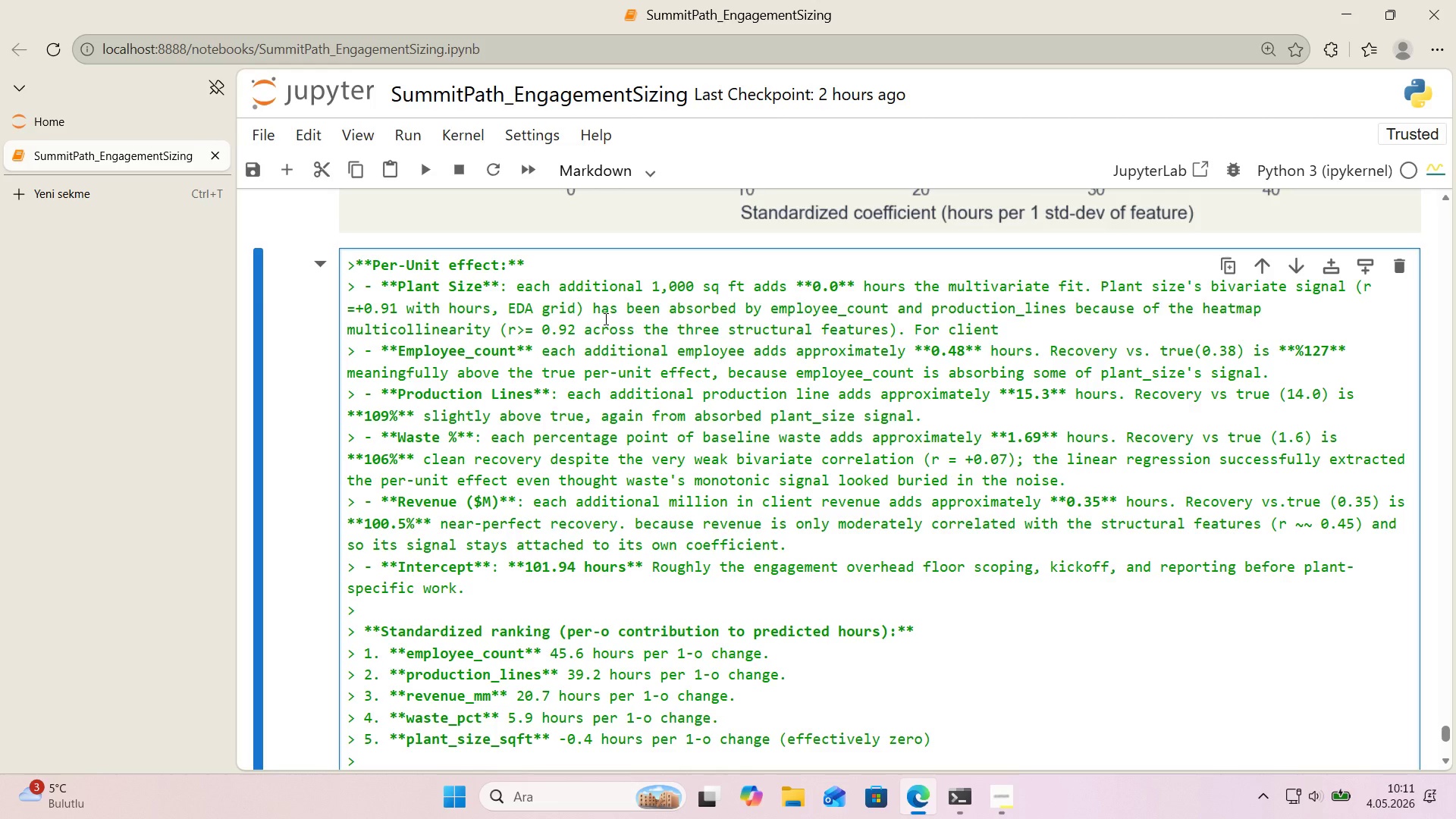 
wait(10.64)
 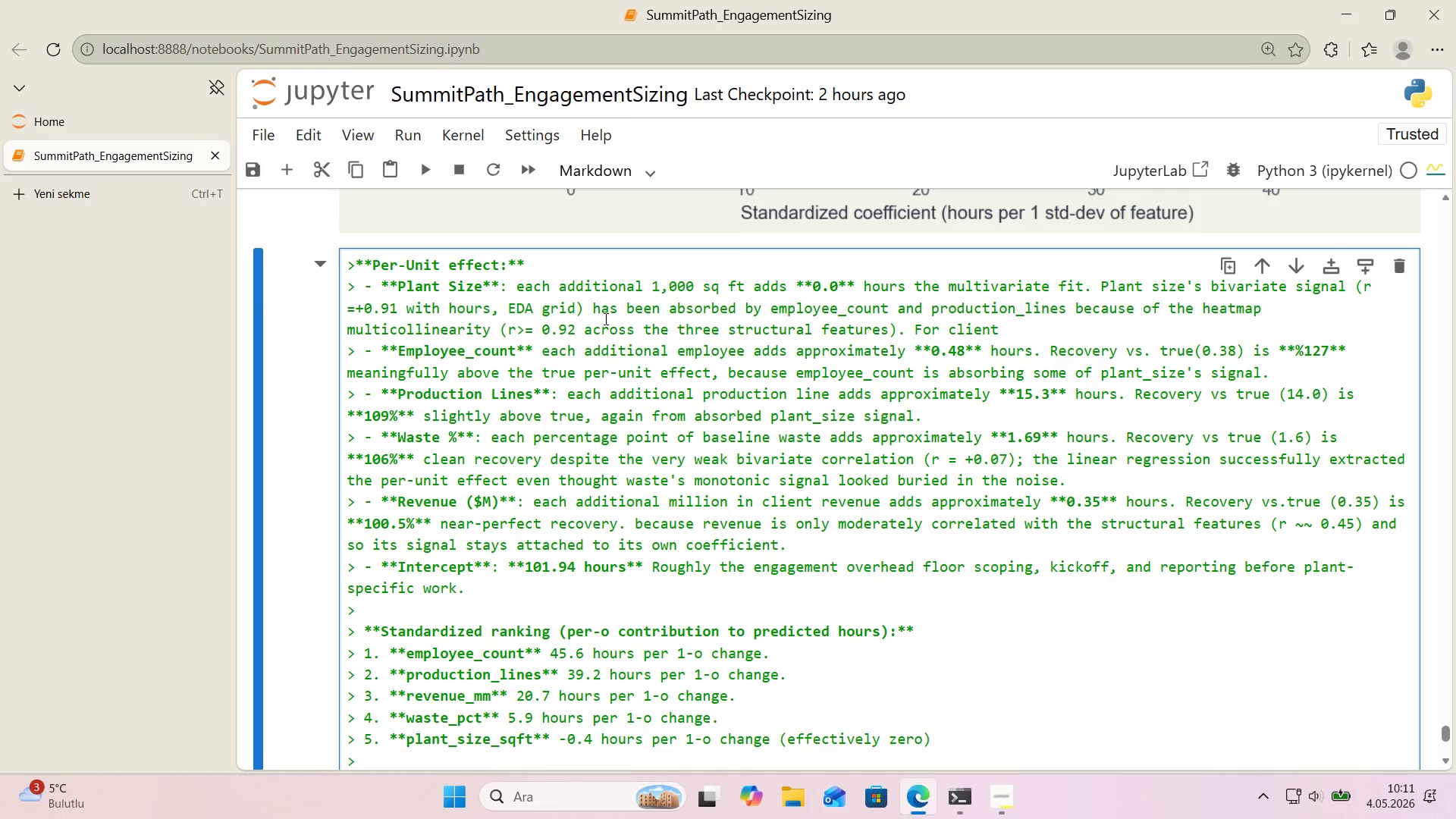 
key(Backspace)
 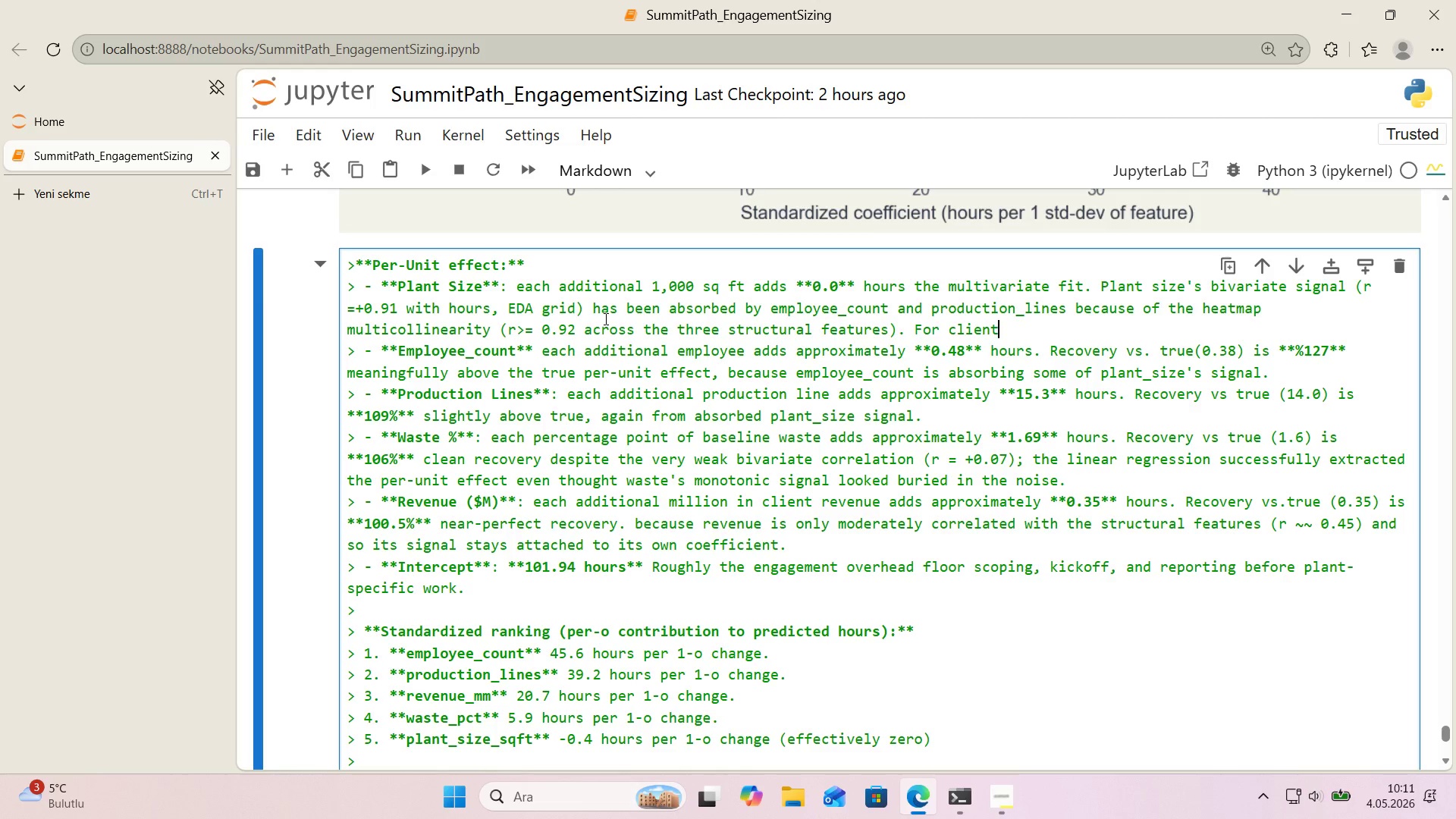 
key(Backspace)
 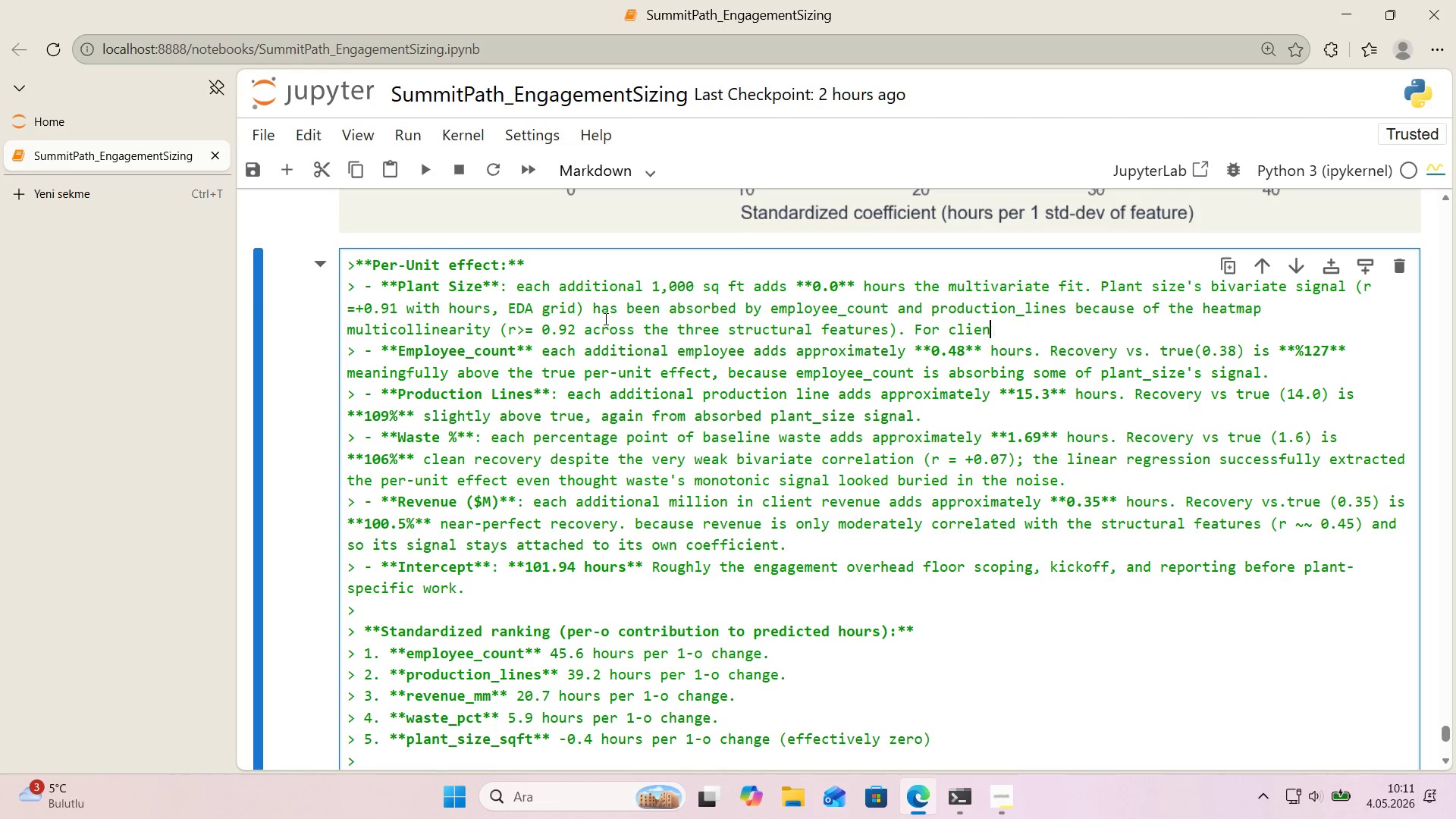 
key(Backspace)
 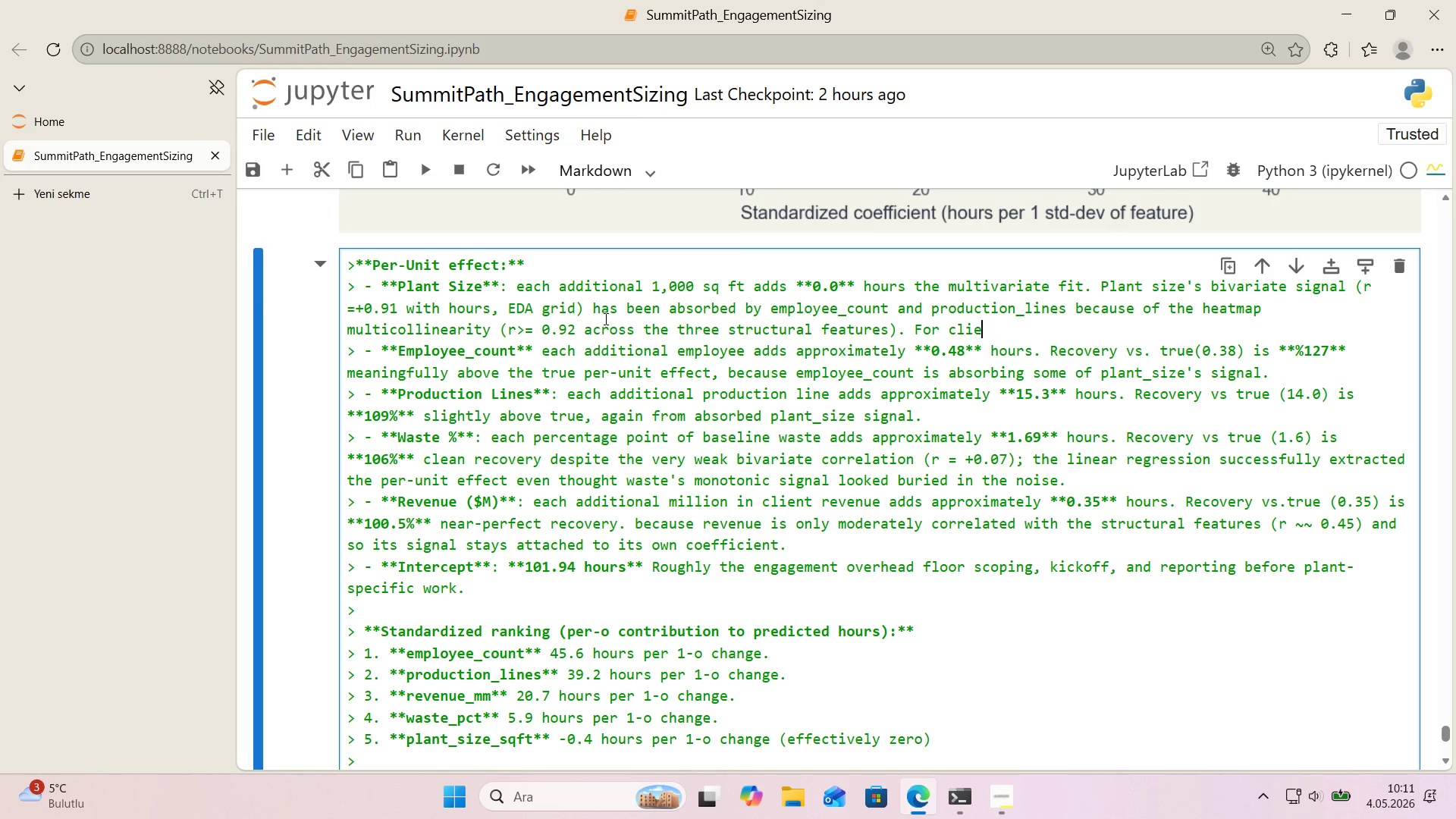 
key(Backspace)
 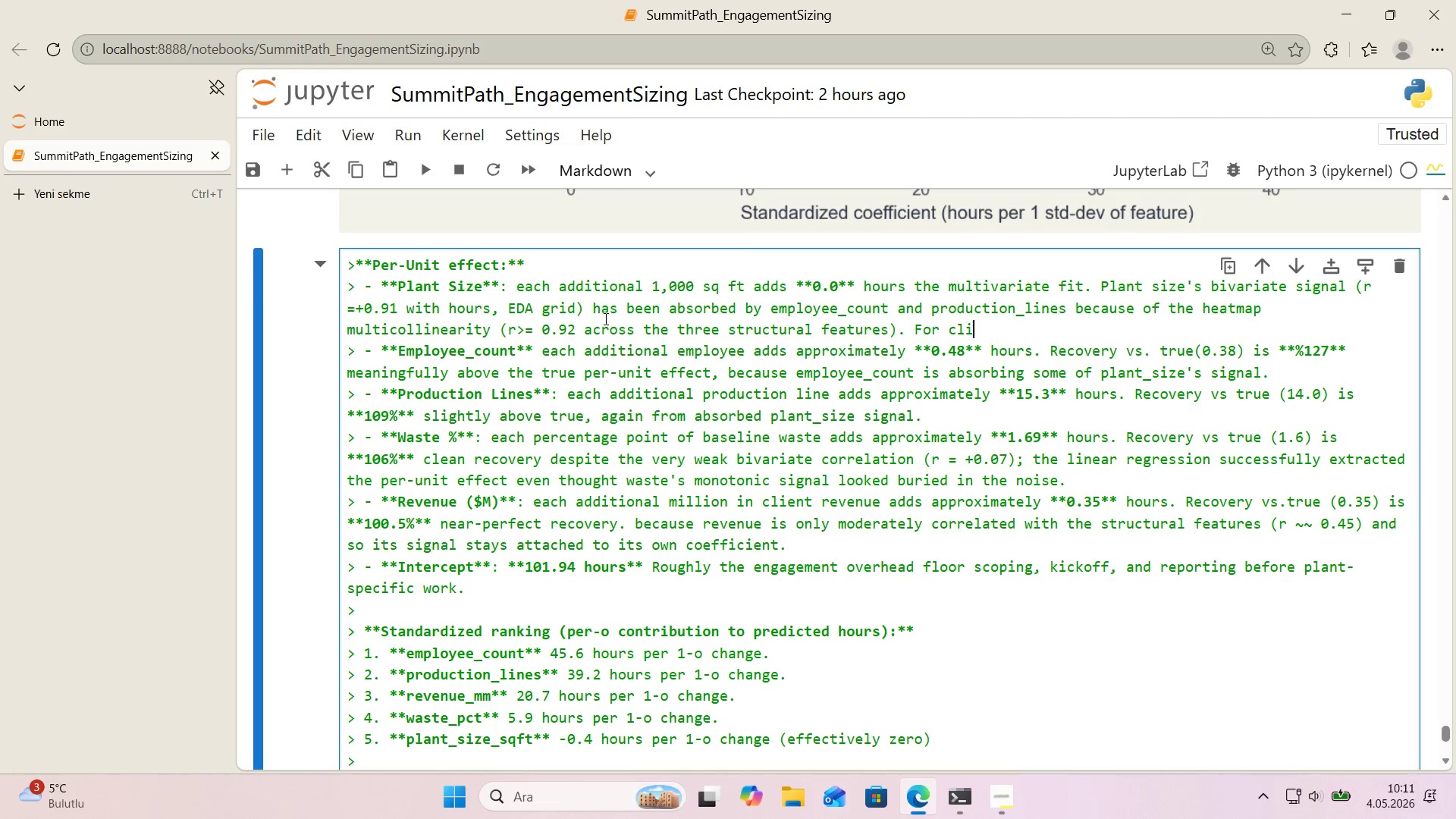 
key(Backspace)
 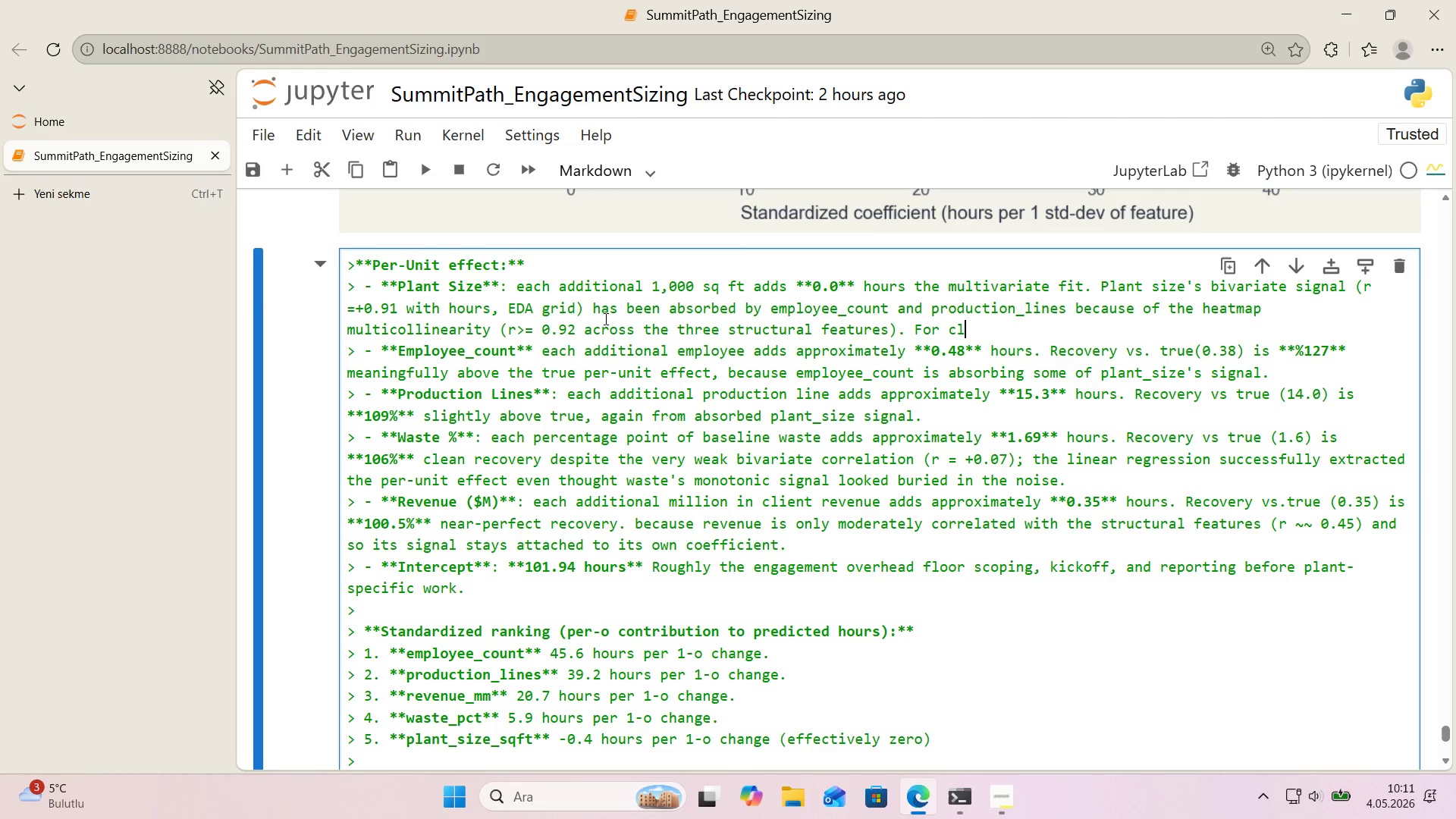 
key(Backspace)
 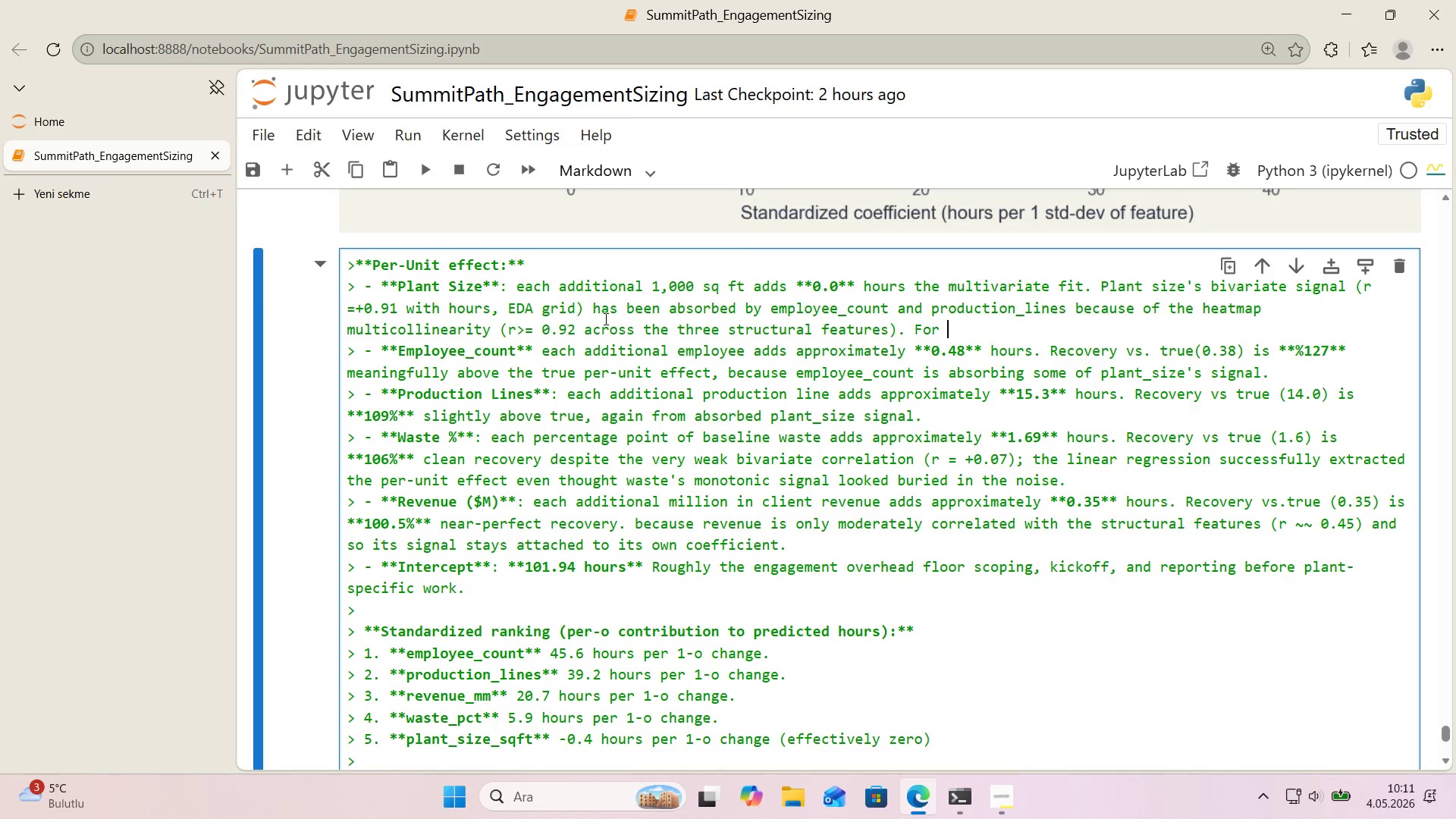 
key(Backspace)
 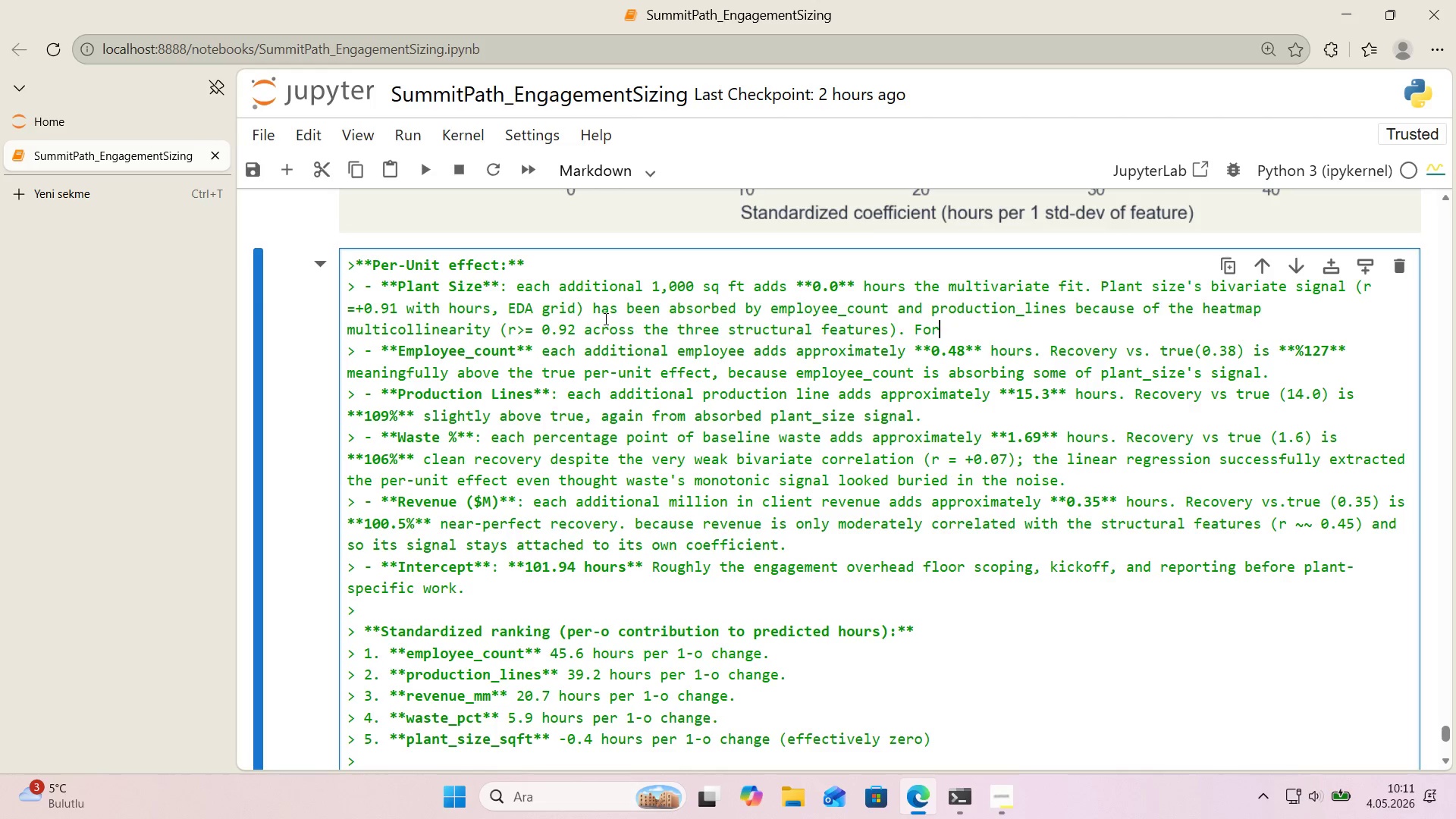 
key(Backspace)
 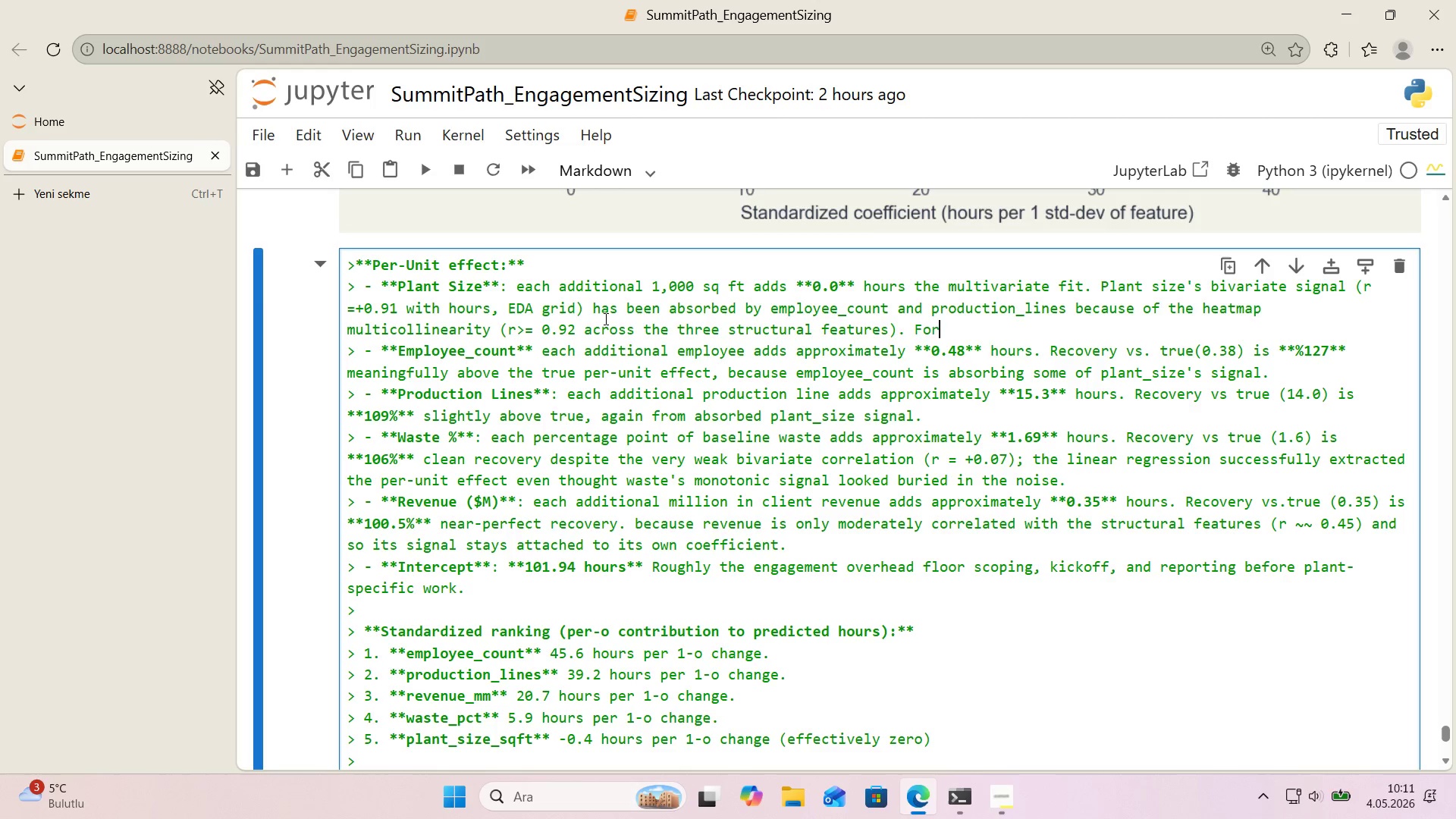 
key(Backspace)
 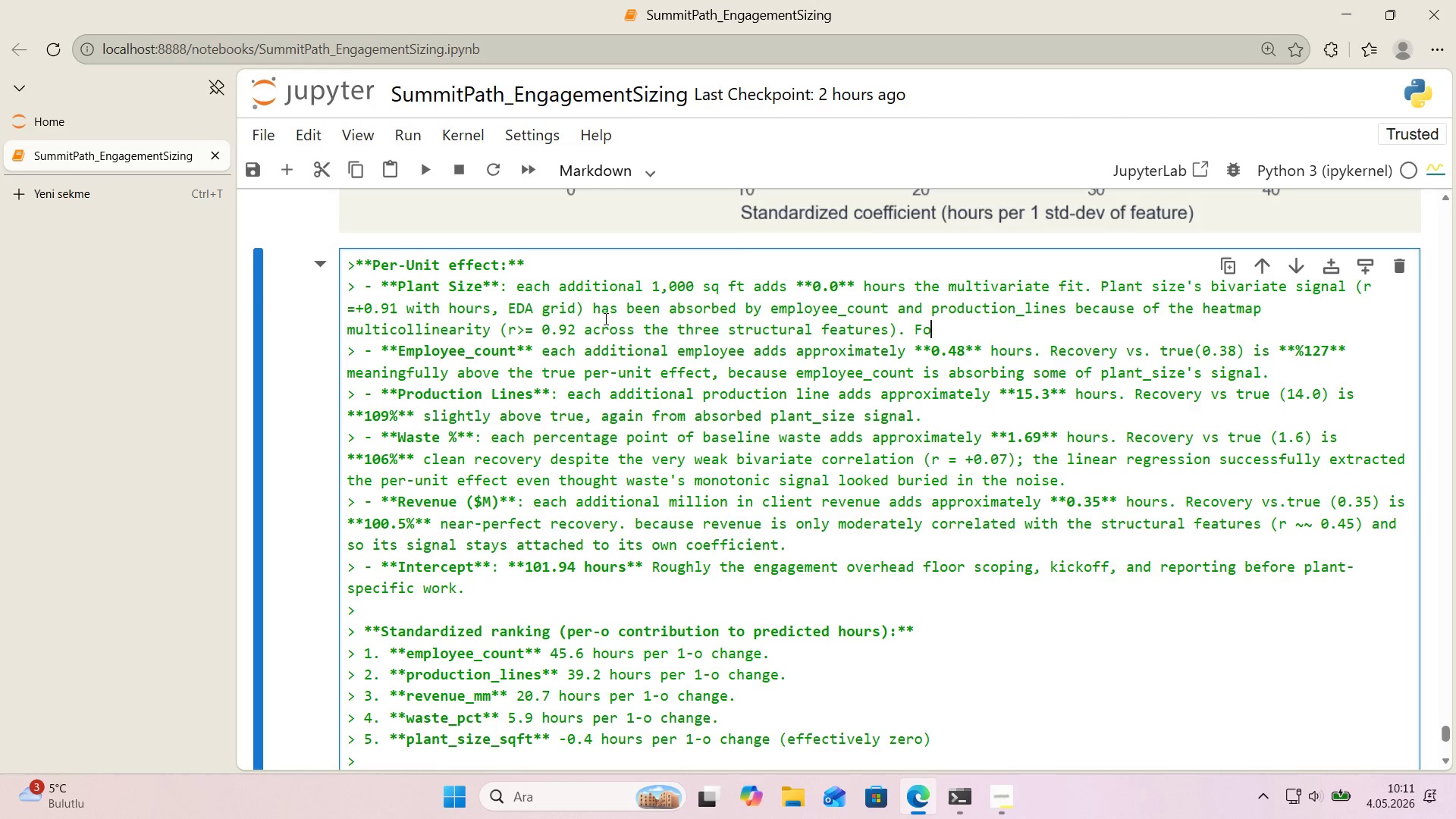 
key(Backspace)
 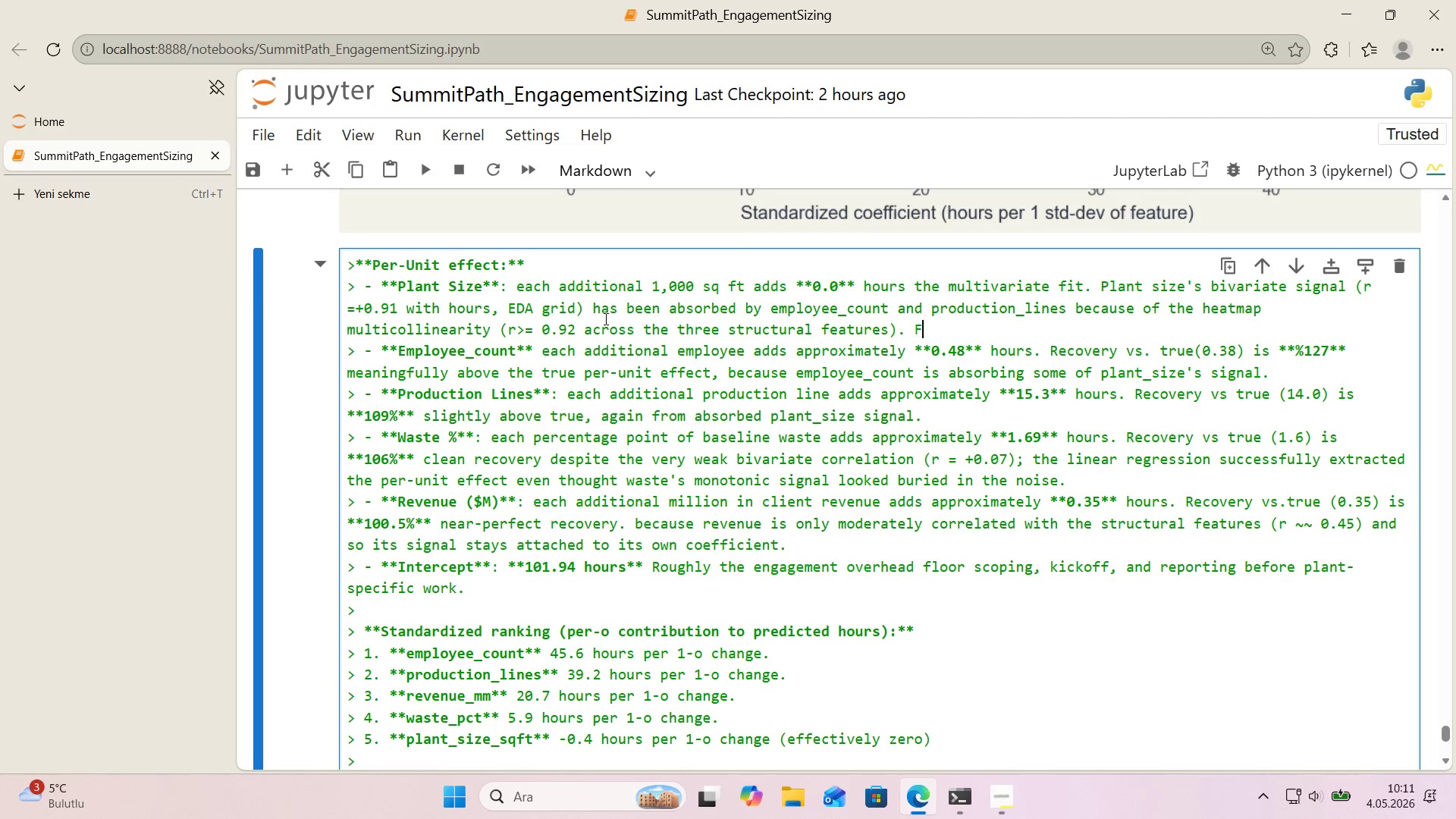 
key(Backspace)
 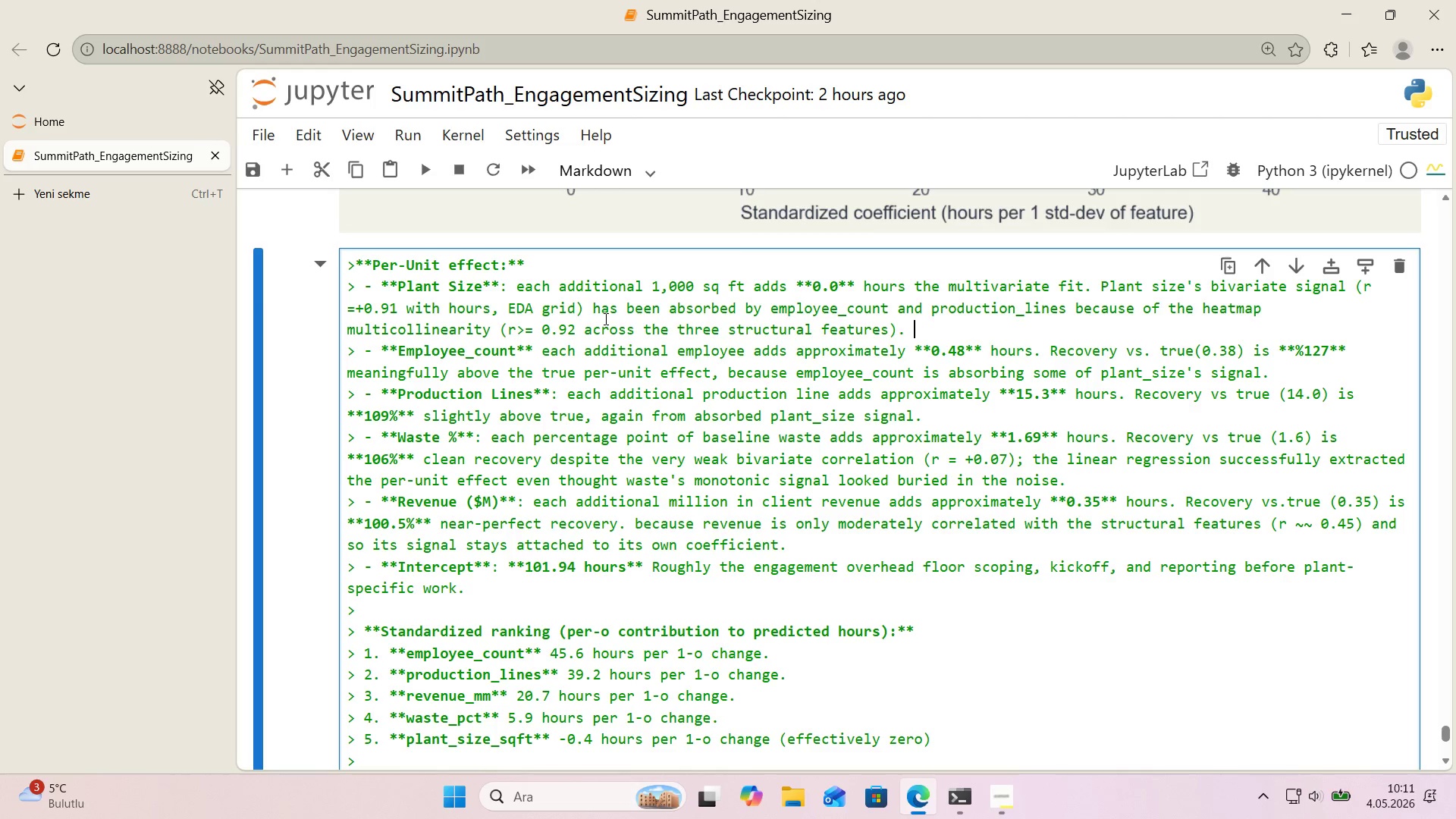 
key(Backspace)
 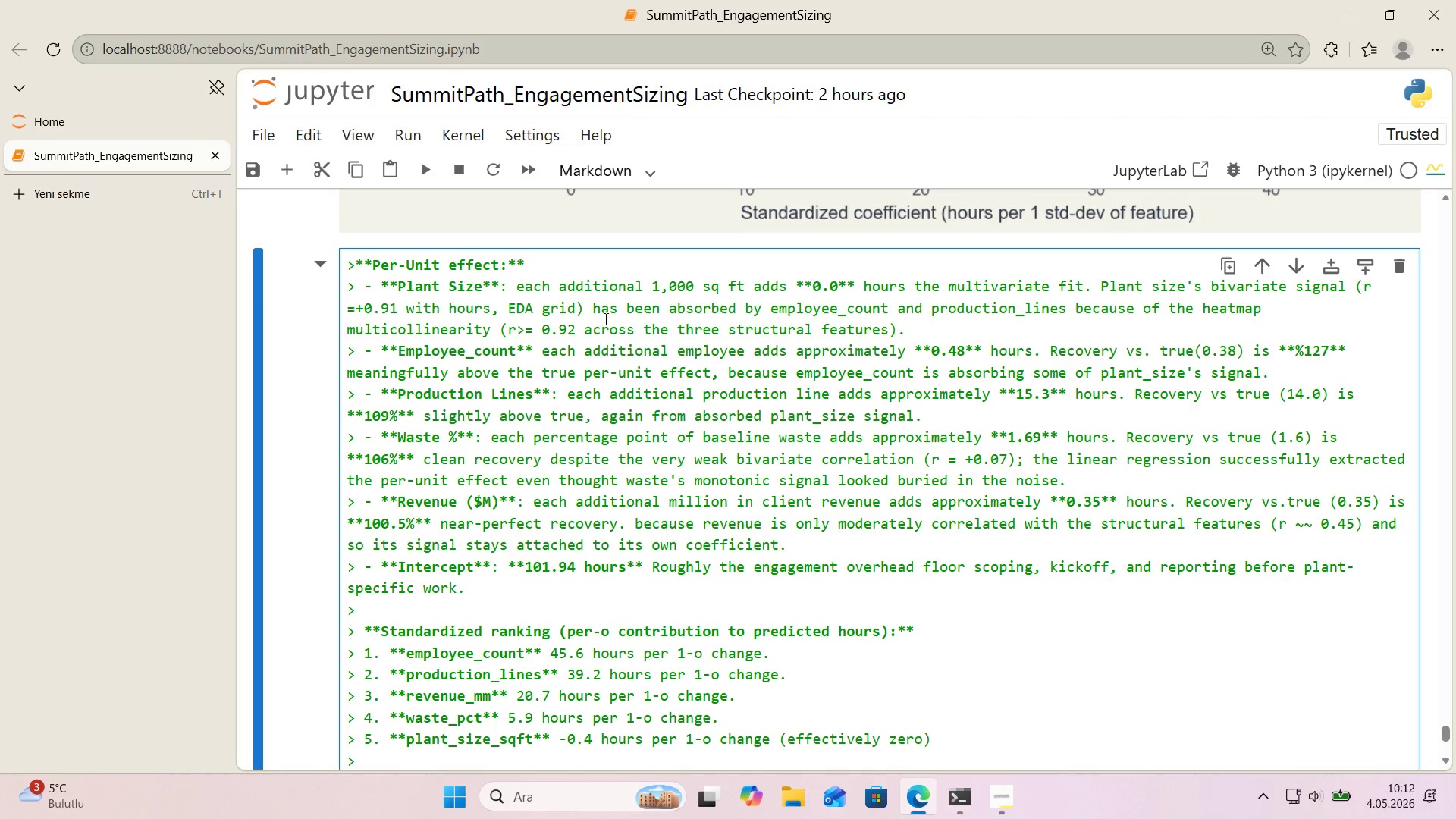 
wait(45.38)
 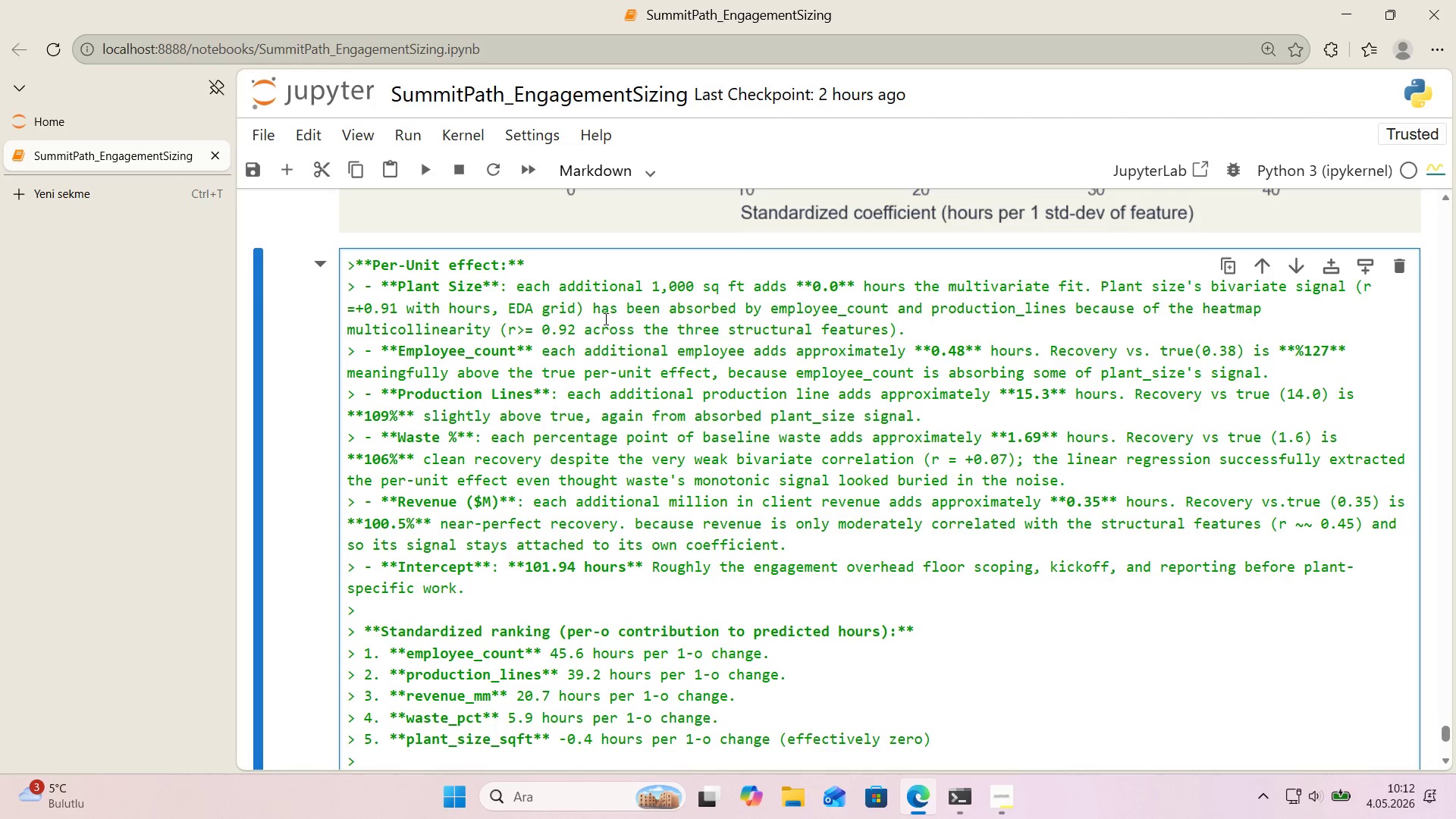 
scroll: coordinate [664, 312], scroll_direction: down, amount: 4.0
 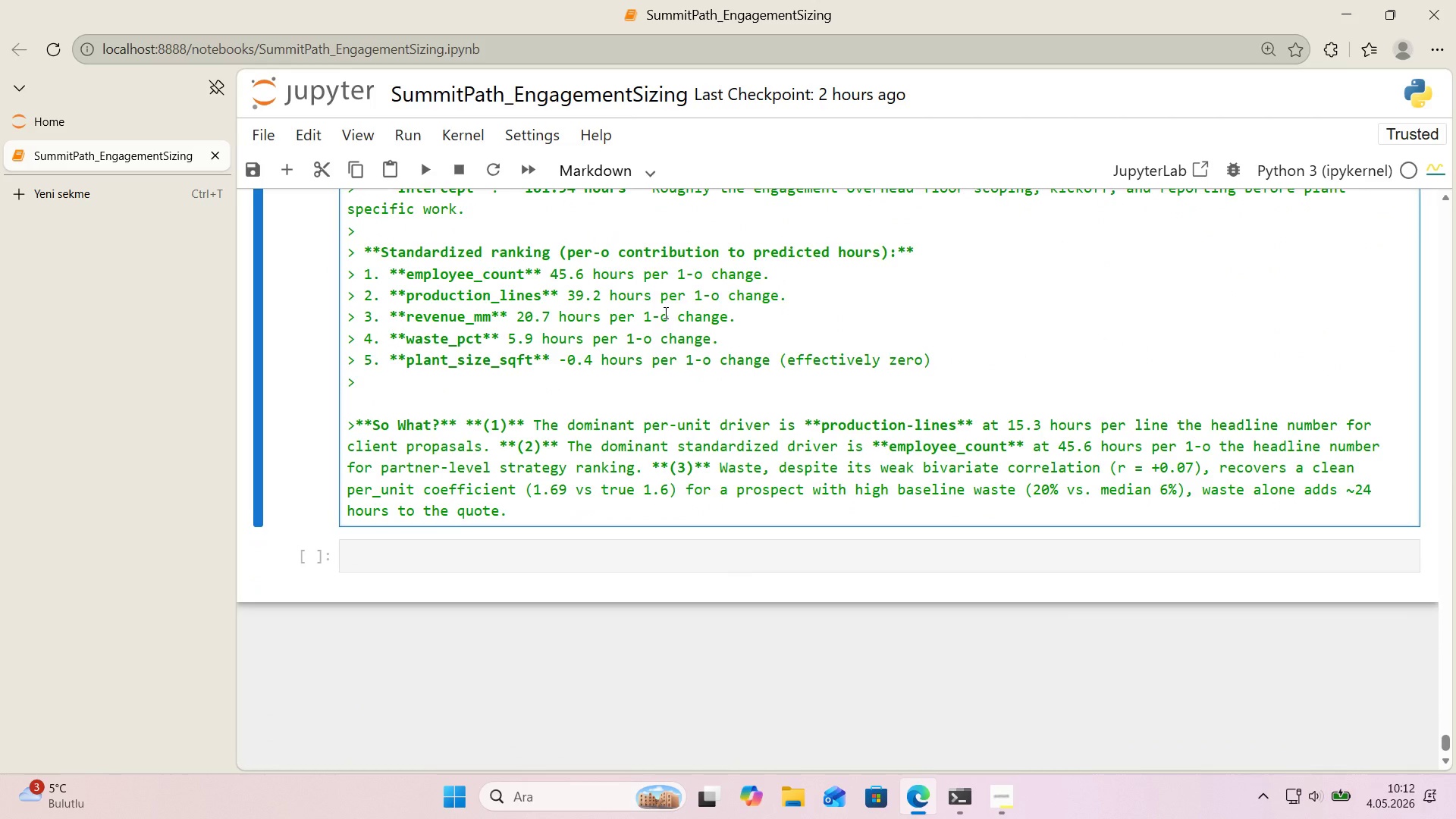 
scroll: coordinate [658, 312], scroll_direction: up, amount: 3.0
 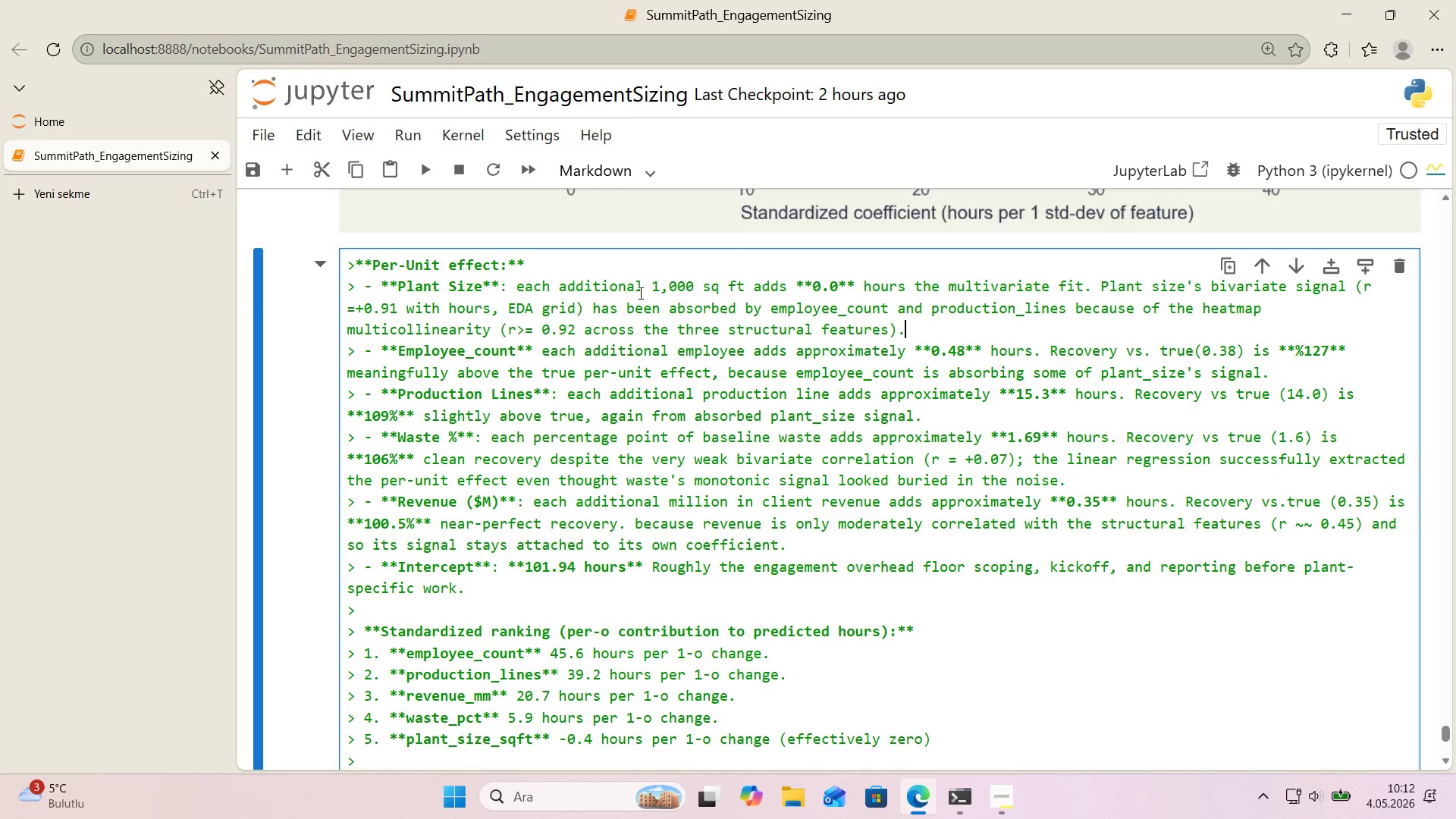 
wait(13.83)
 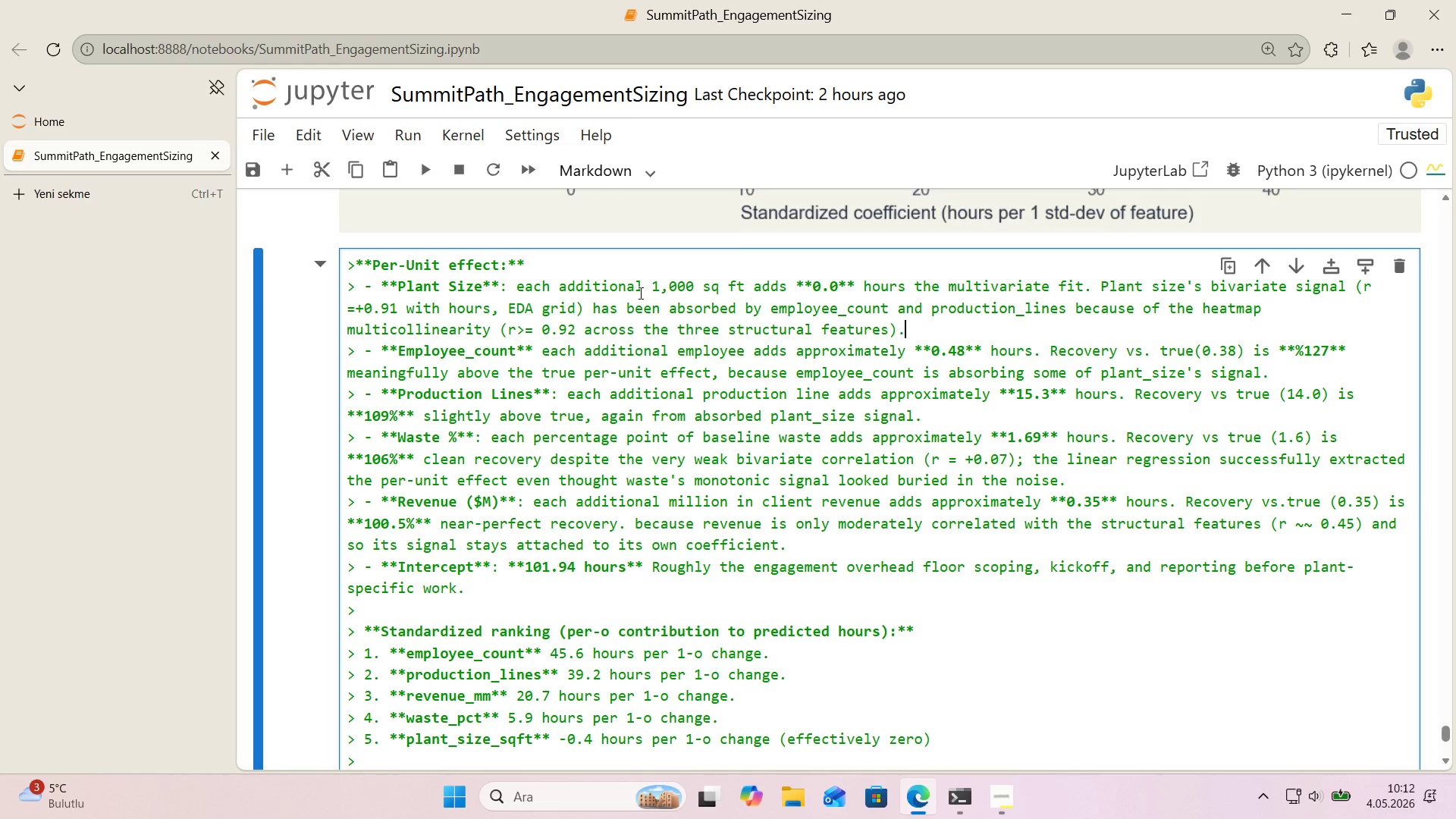 
scroll: coordinate [637, 293], scroll_direction: down, amount: 3.0
 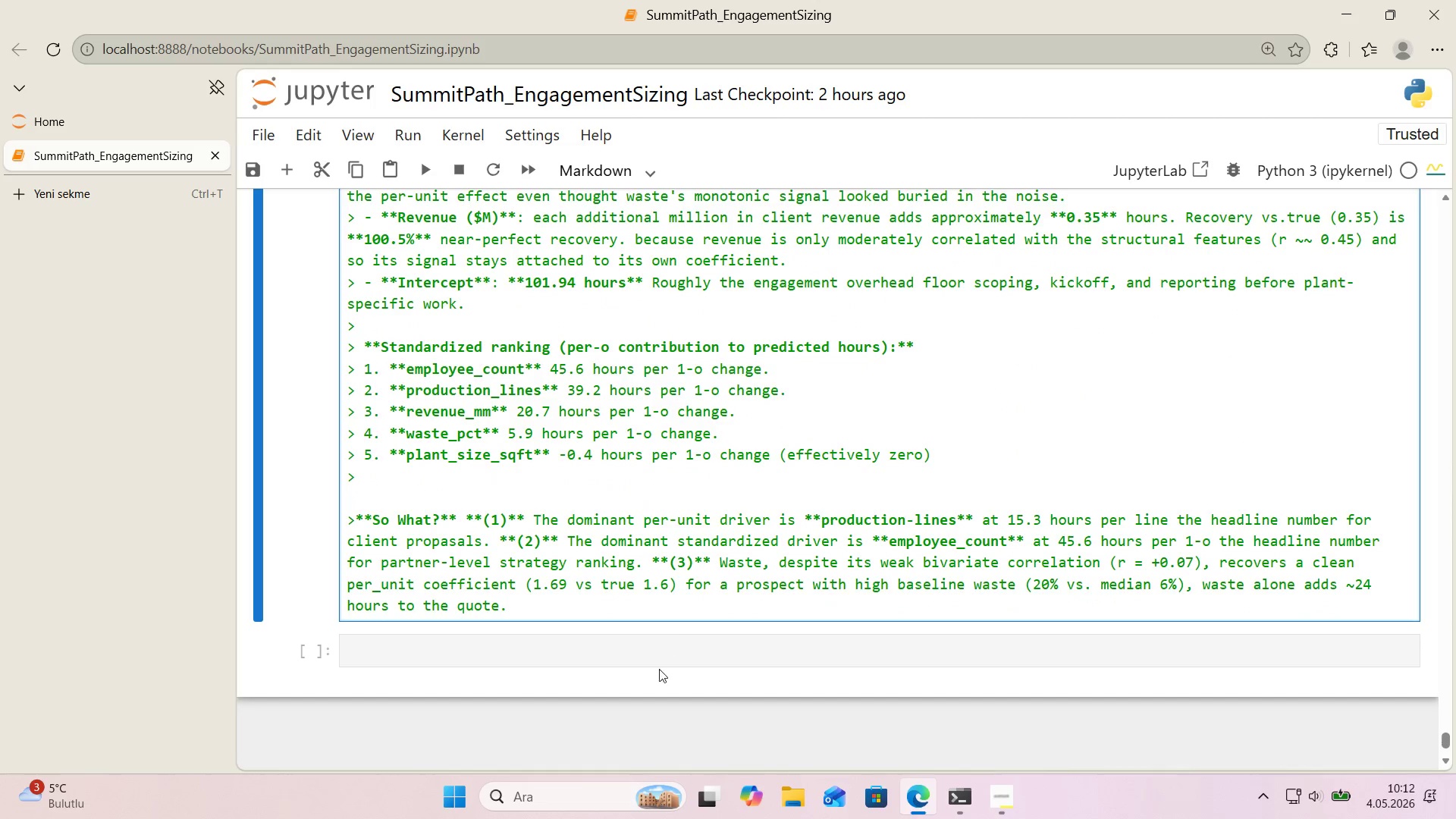 
left_click([681, 642])
 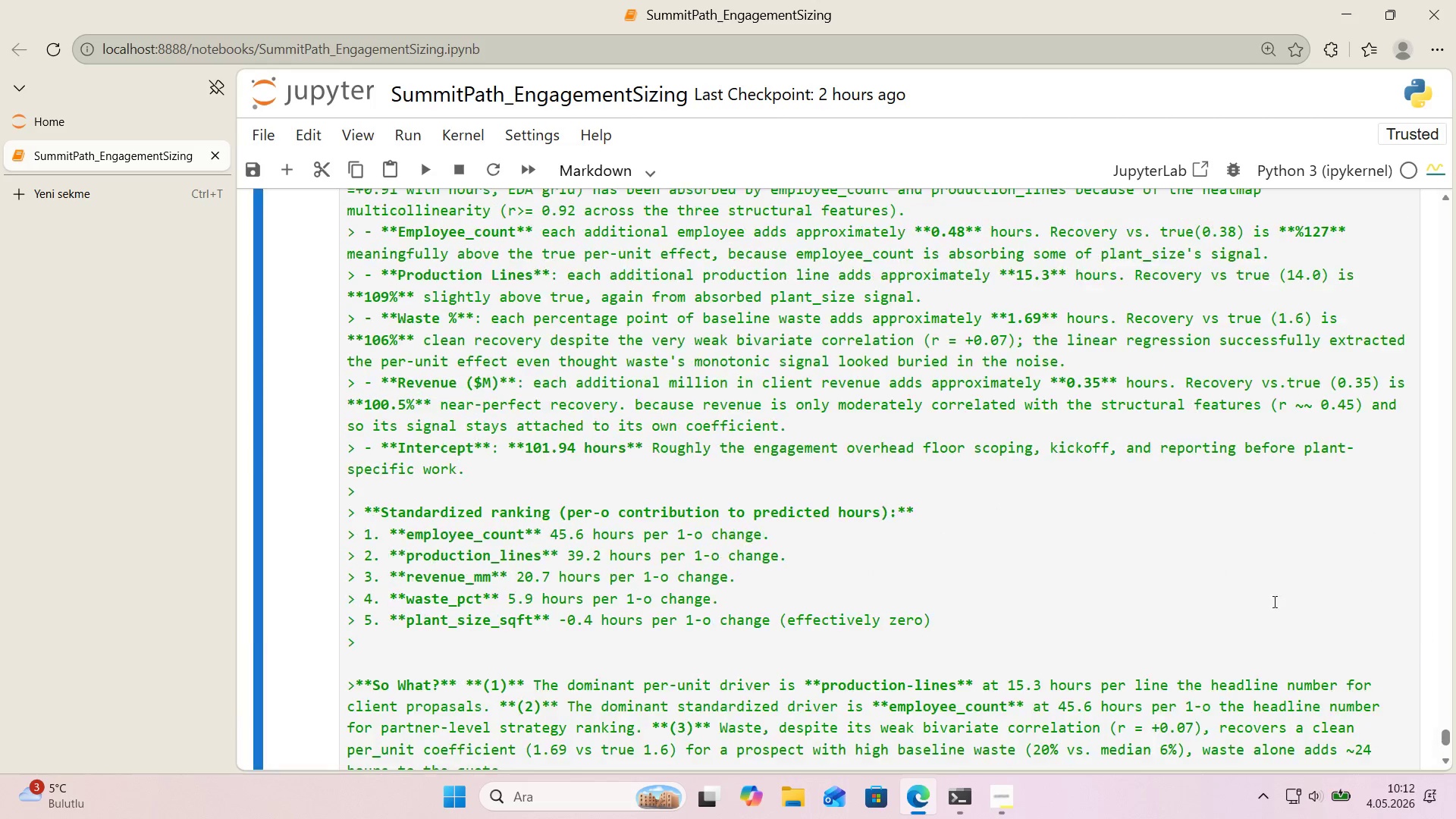 
left_click([1010, 557])
 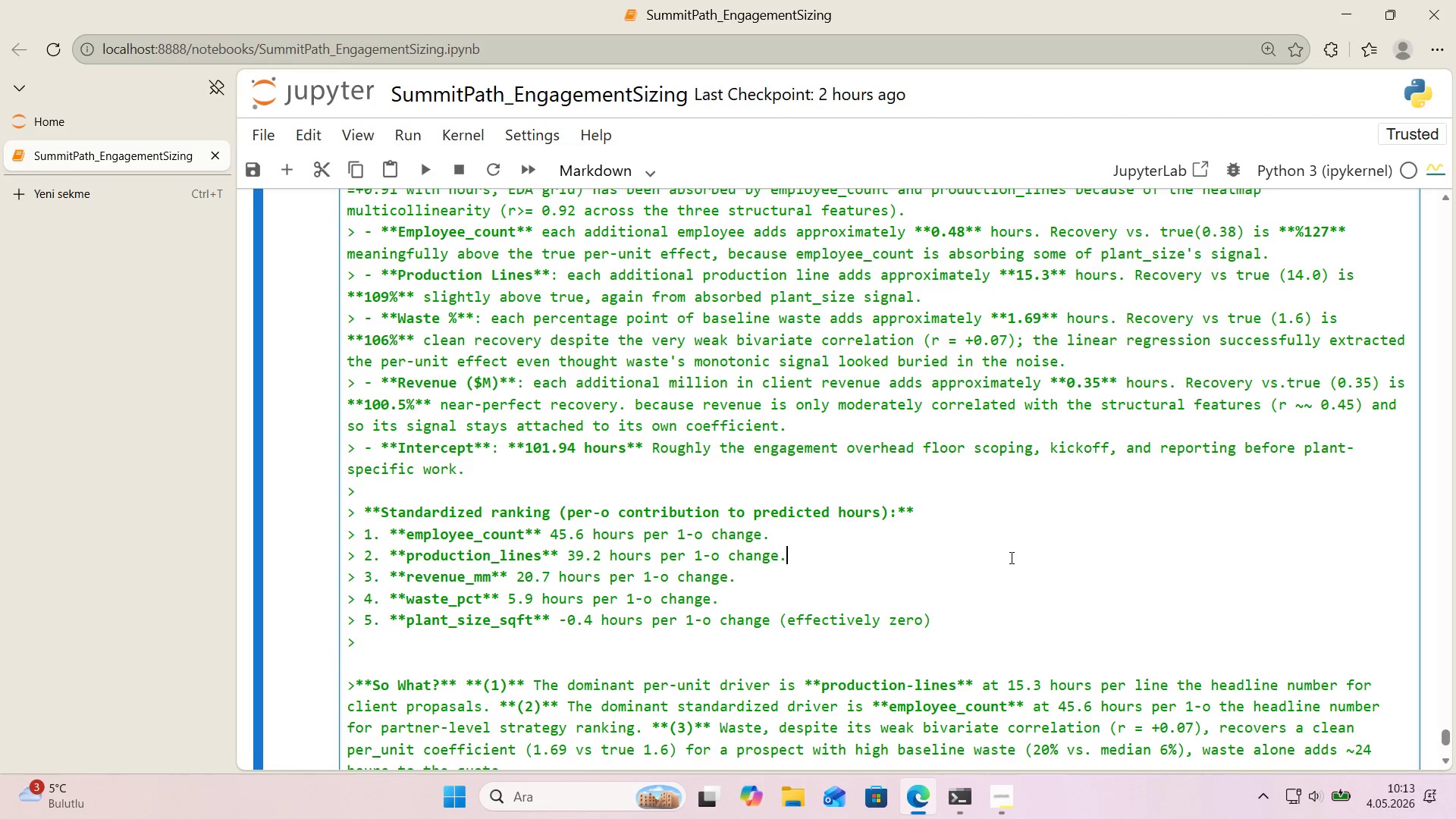 
hold_key(key=ShiftLeft, duration=0.61)
 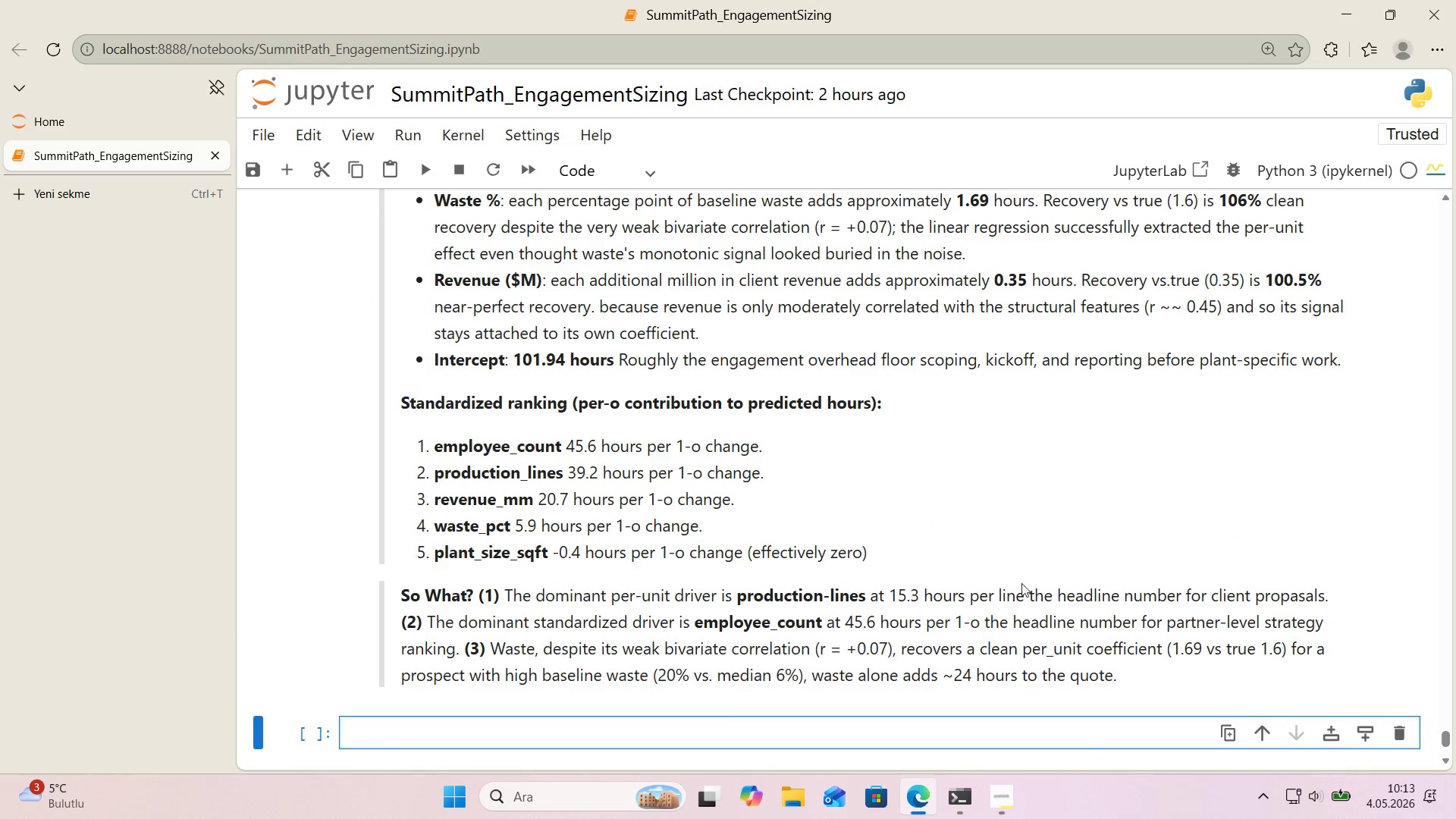 
scroll: coordinate [1010, 557], scroll_direction: down, amount: 2.0
 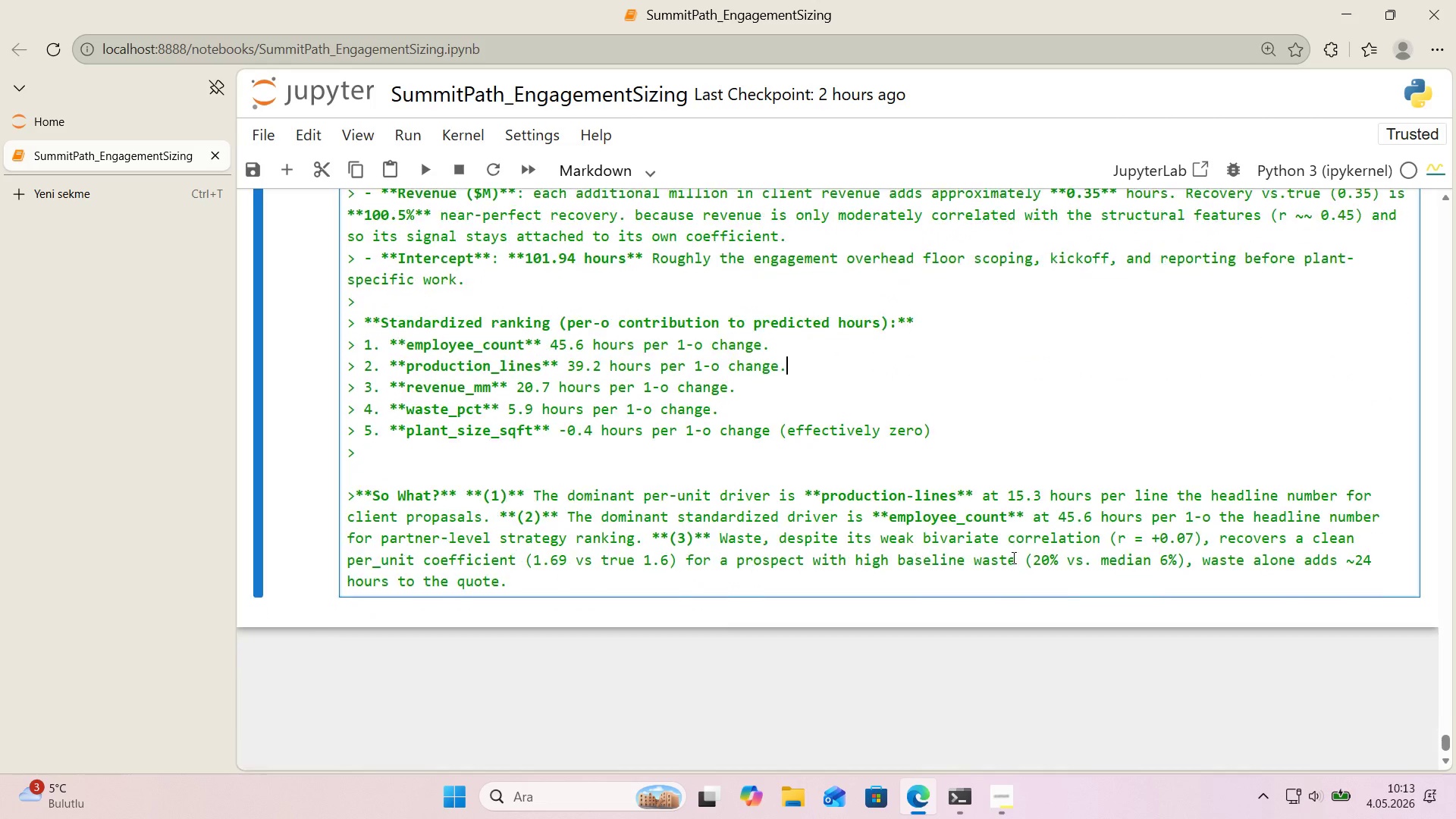 